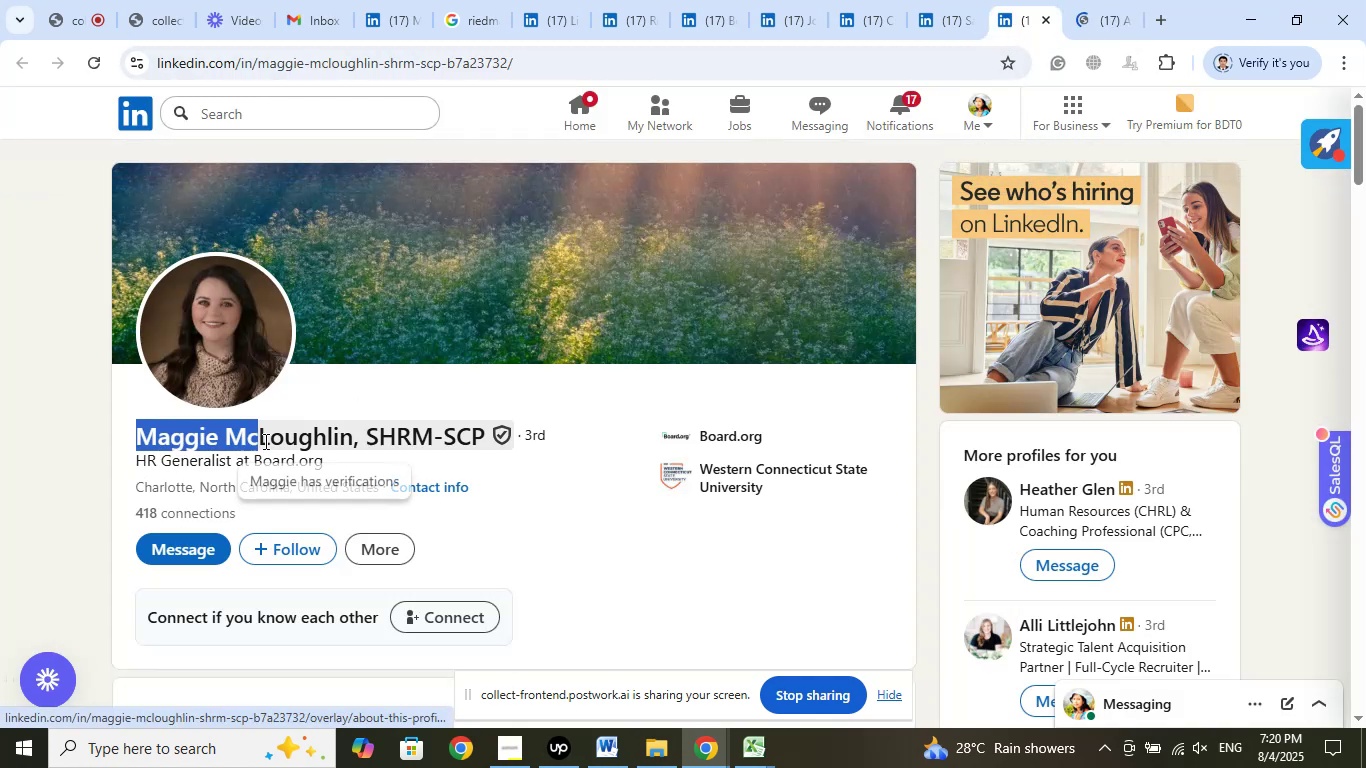 
right_click([309, 434])
 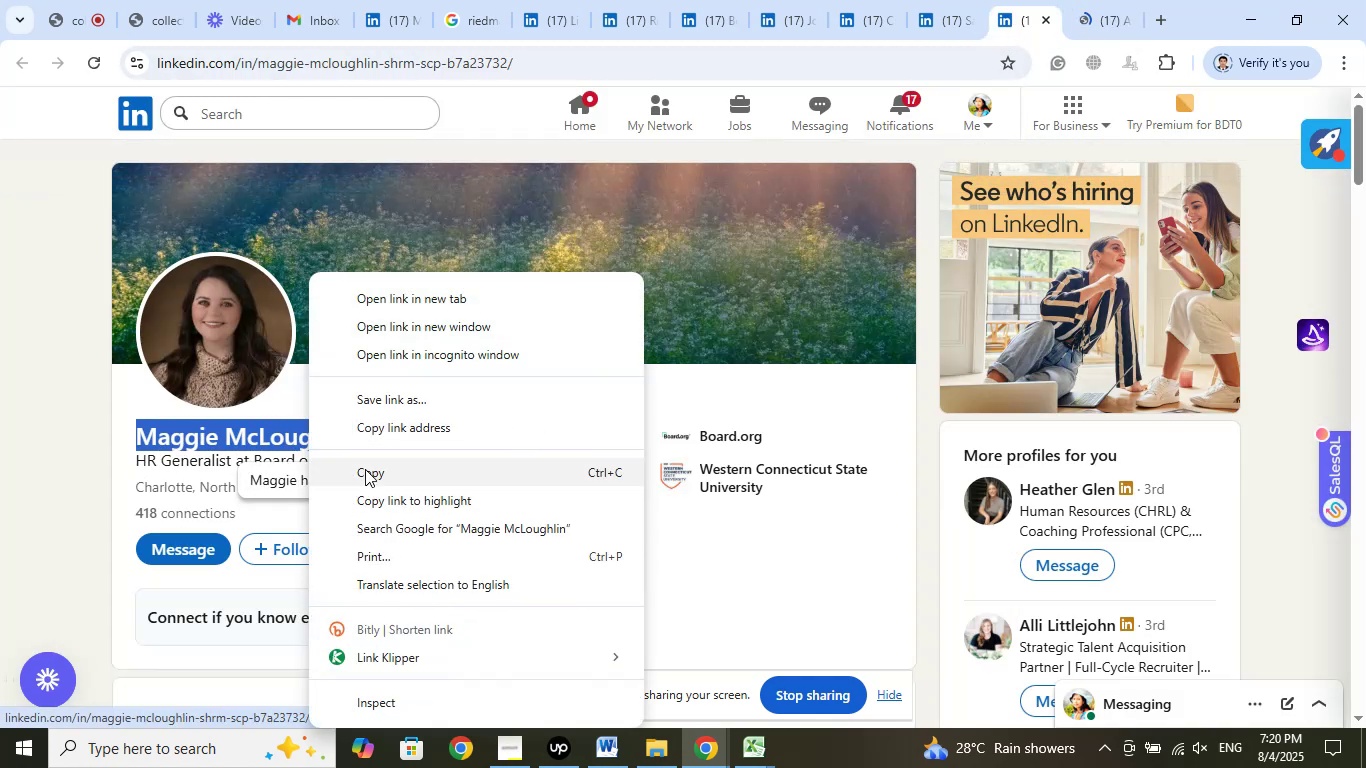 
left_click([365, 465])
 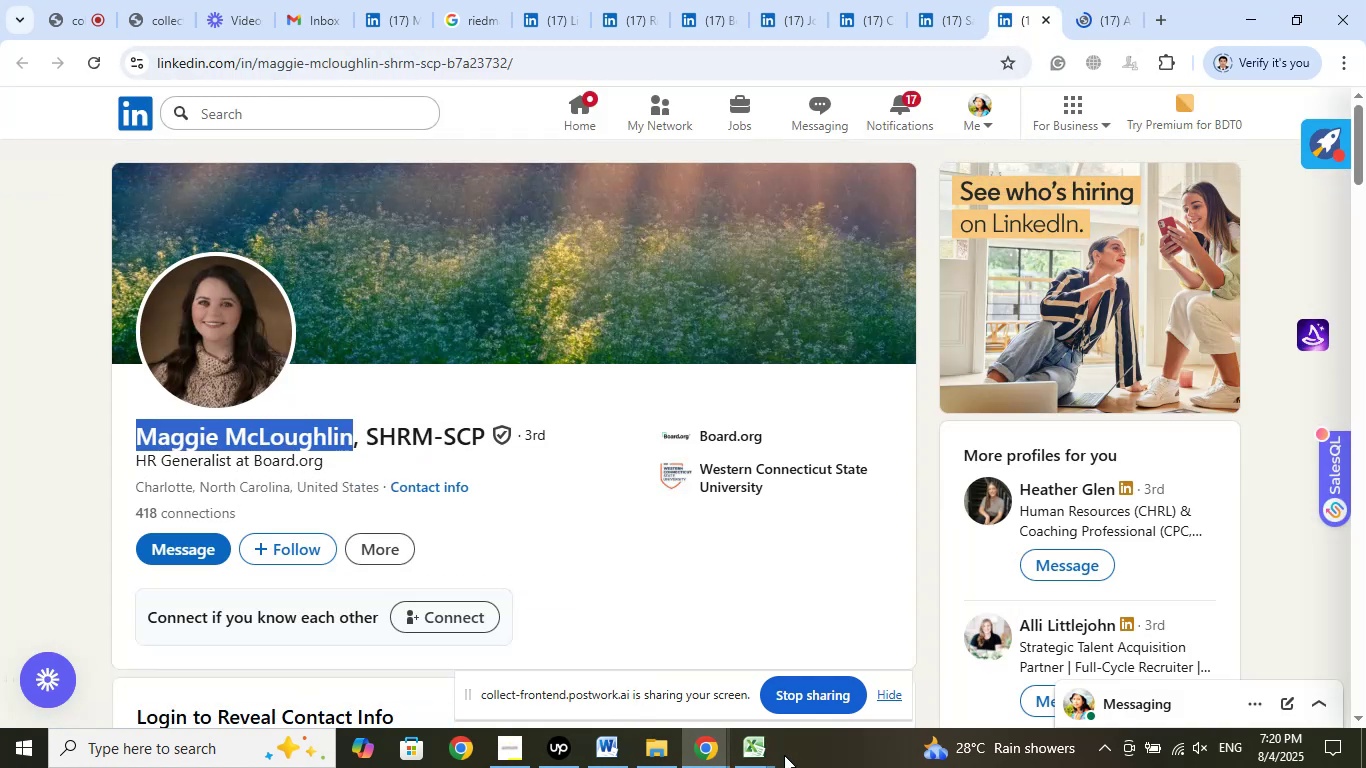 
left_click([756, 747])
 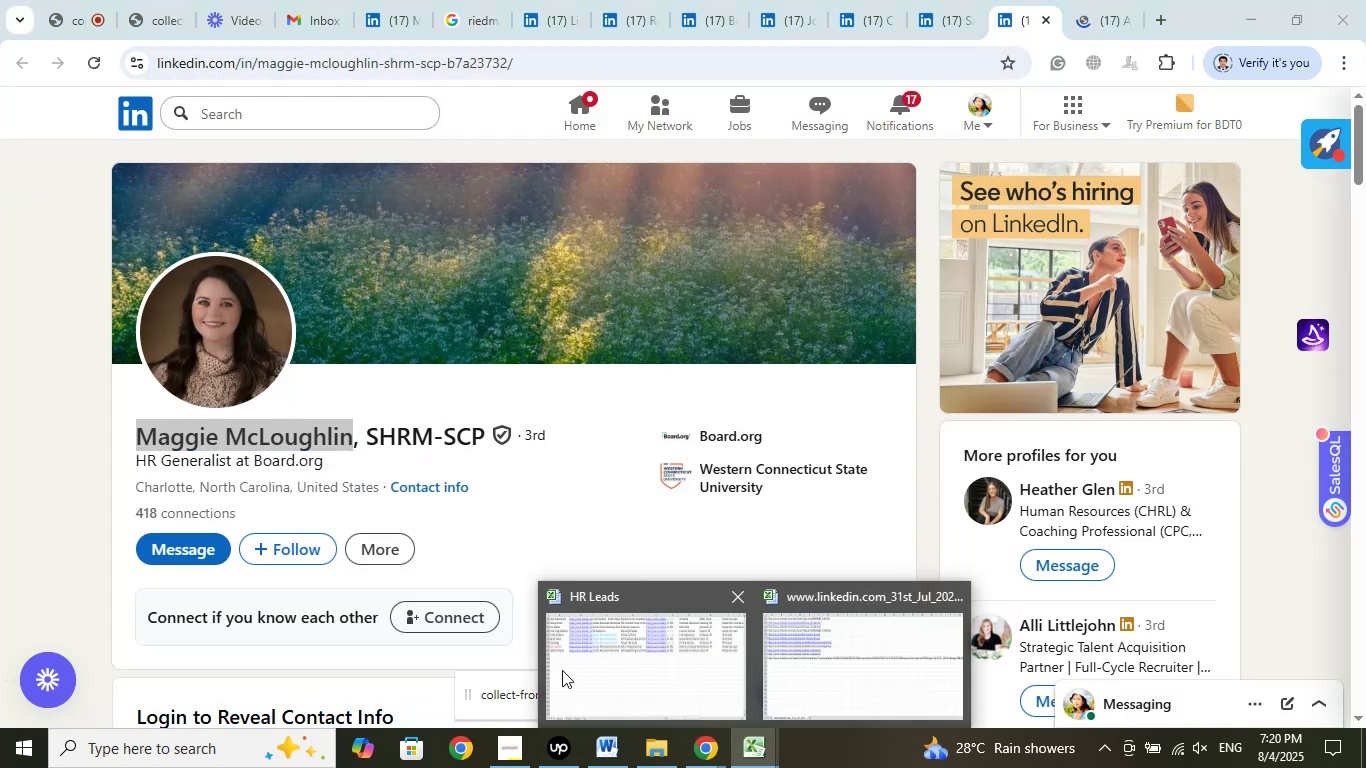 
left_click([596, 669])
 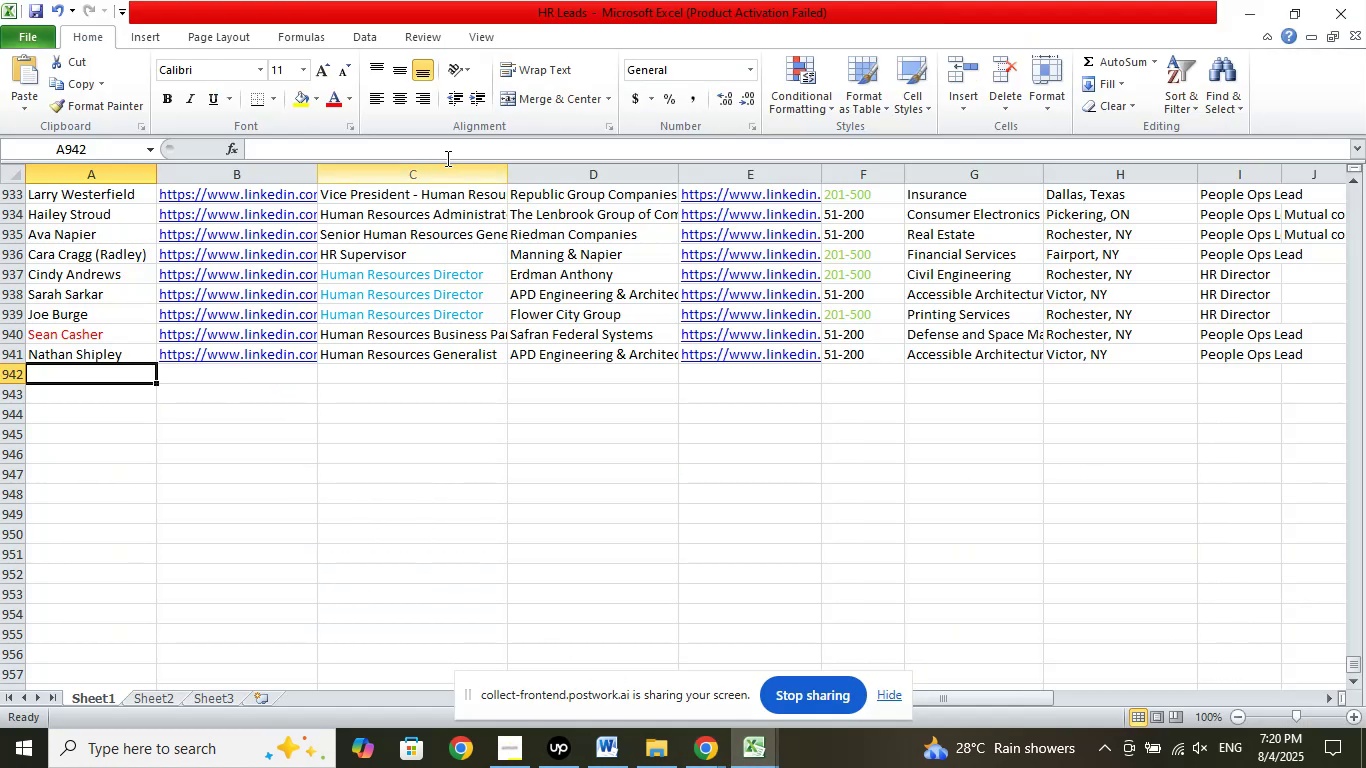 
left_click([457, 149])
 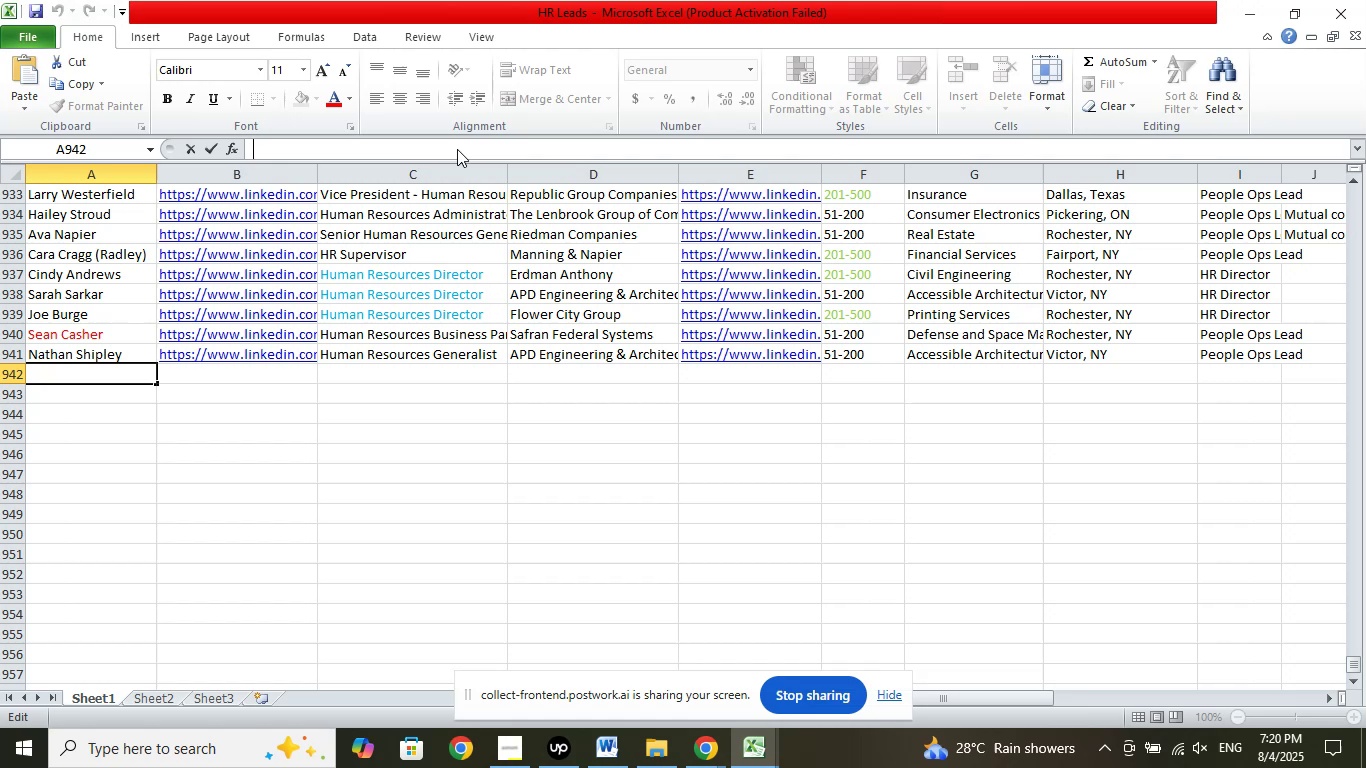 
right_click([457, 149])
 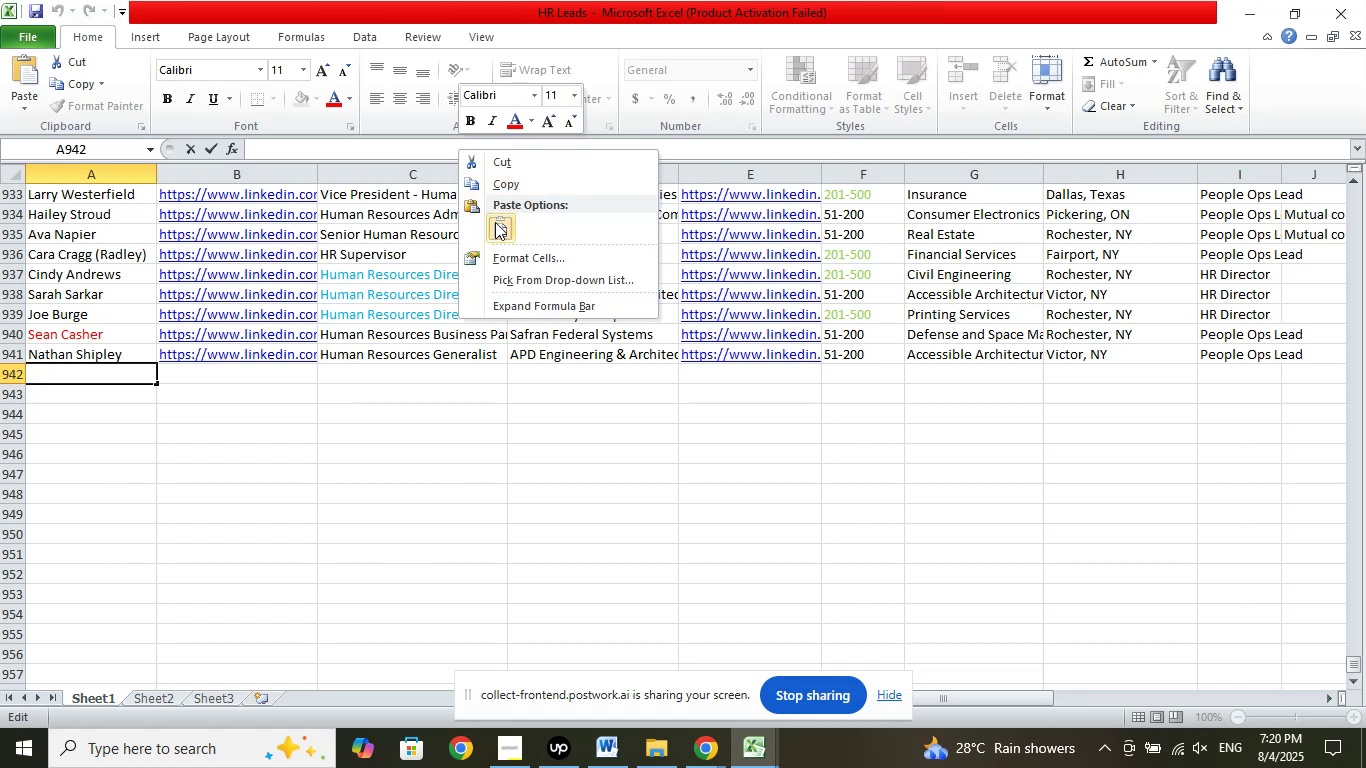 
left_click([495, 222])
 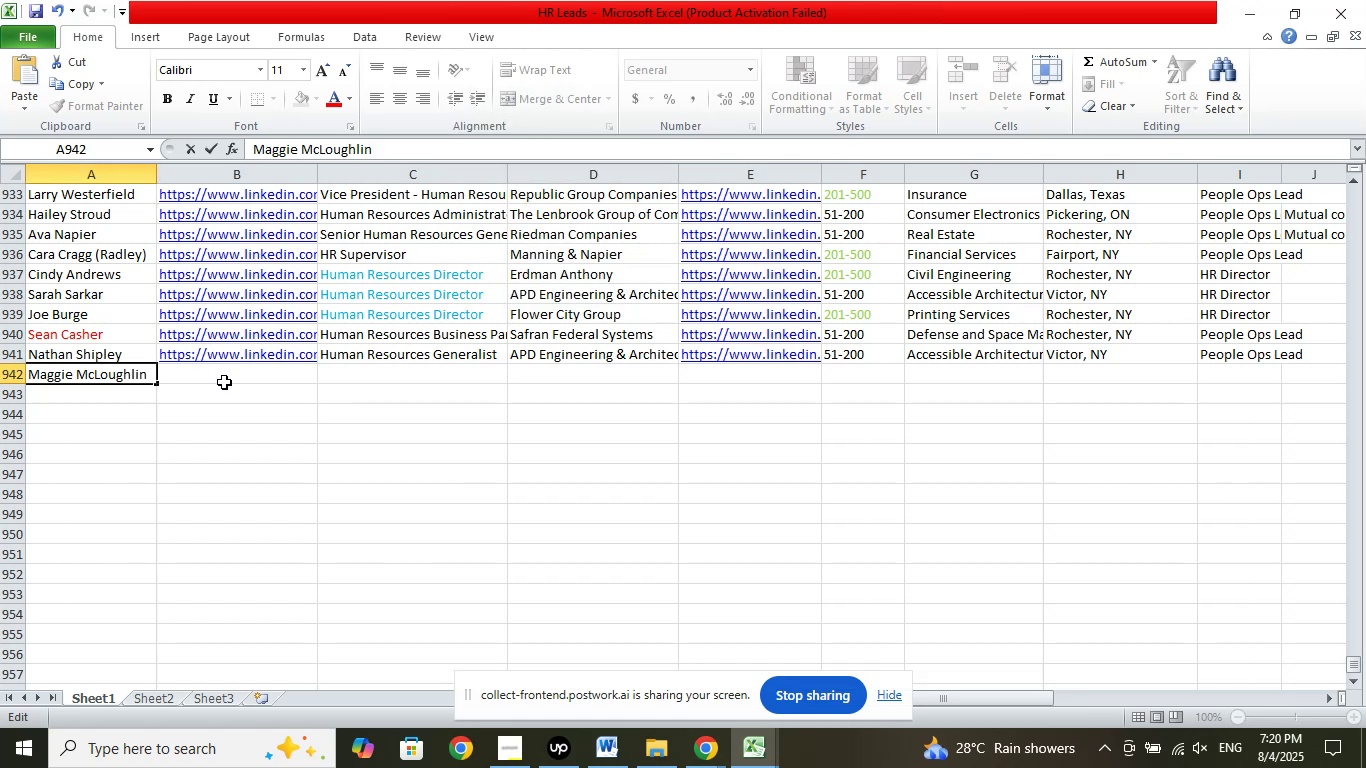 
left_click([224, 382])
 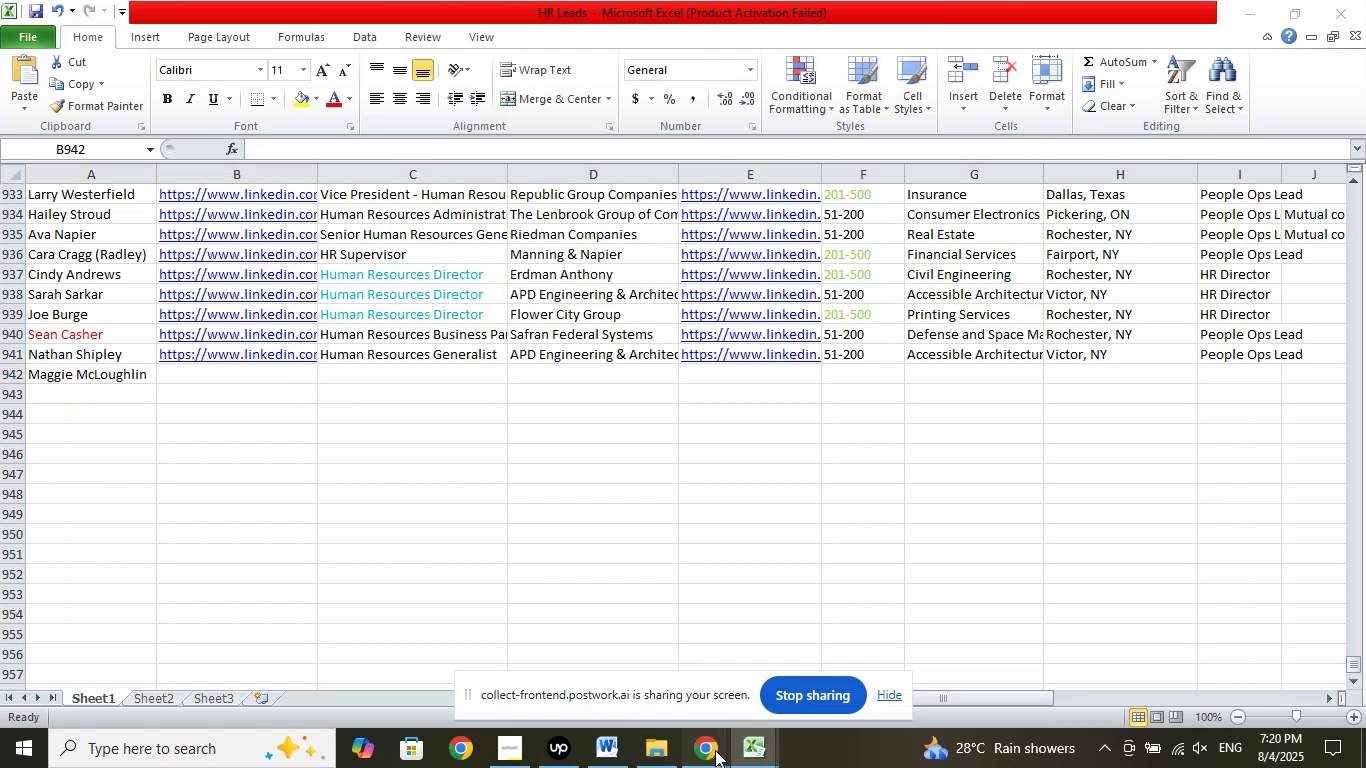 
double_click([596, 658])
 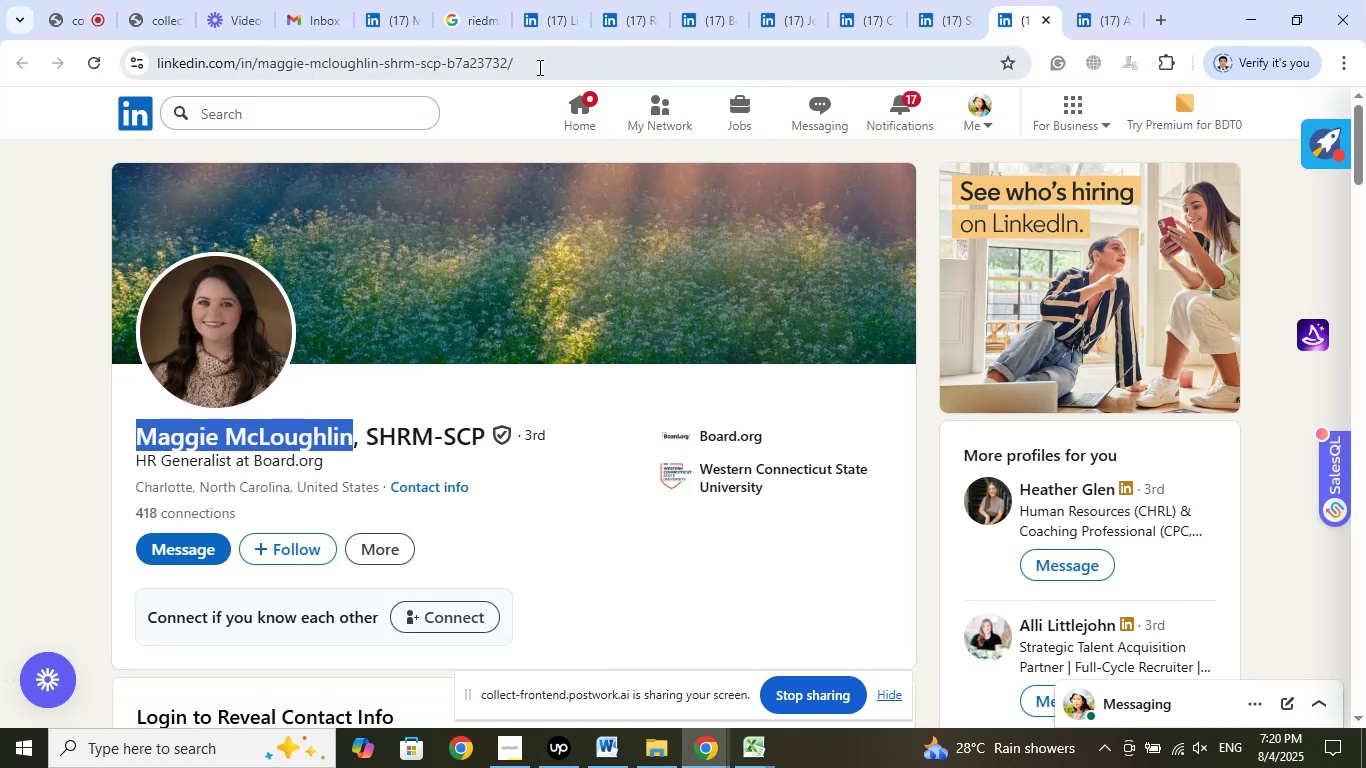 
left_click([542, 63])
 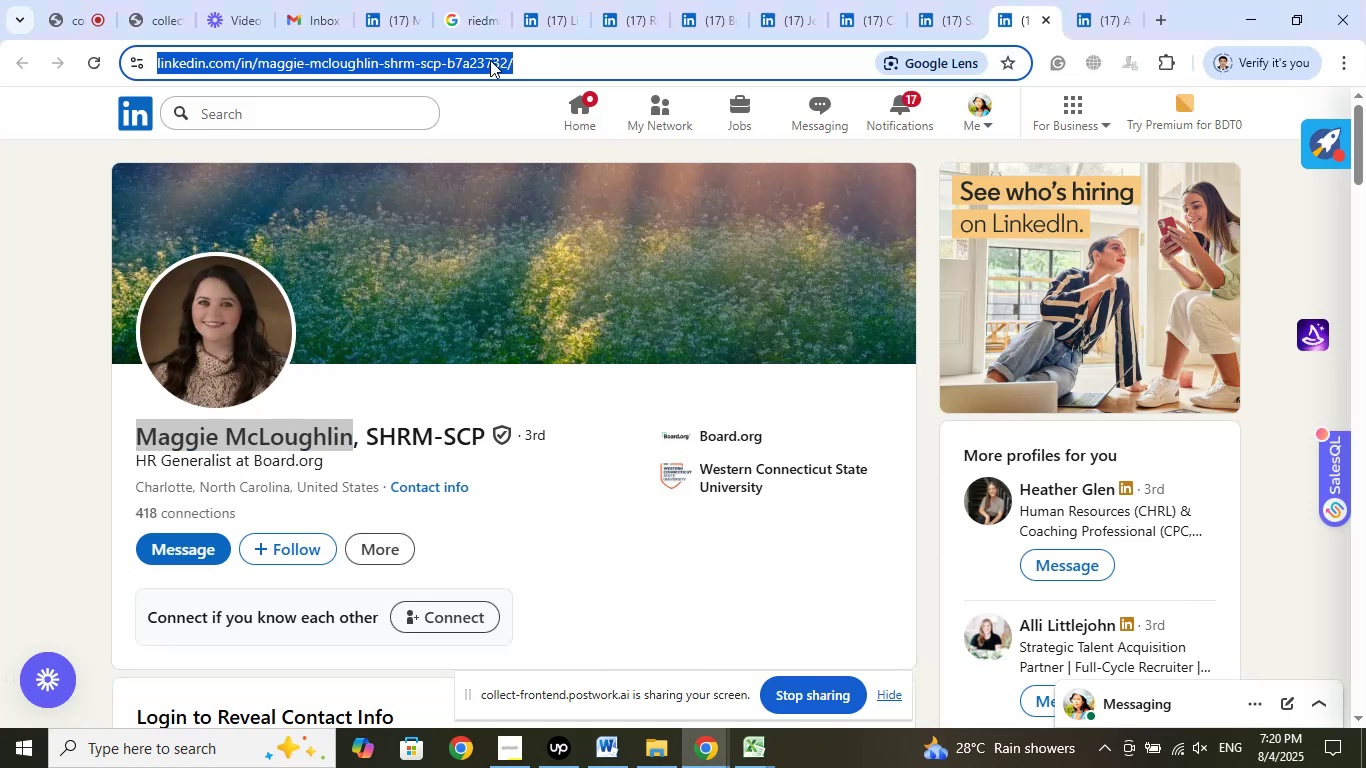 
right_click([490, 60])
 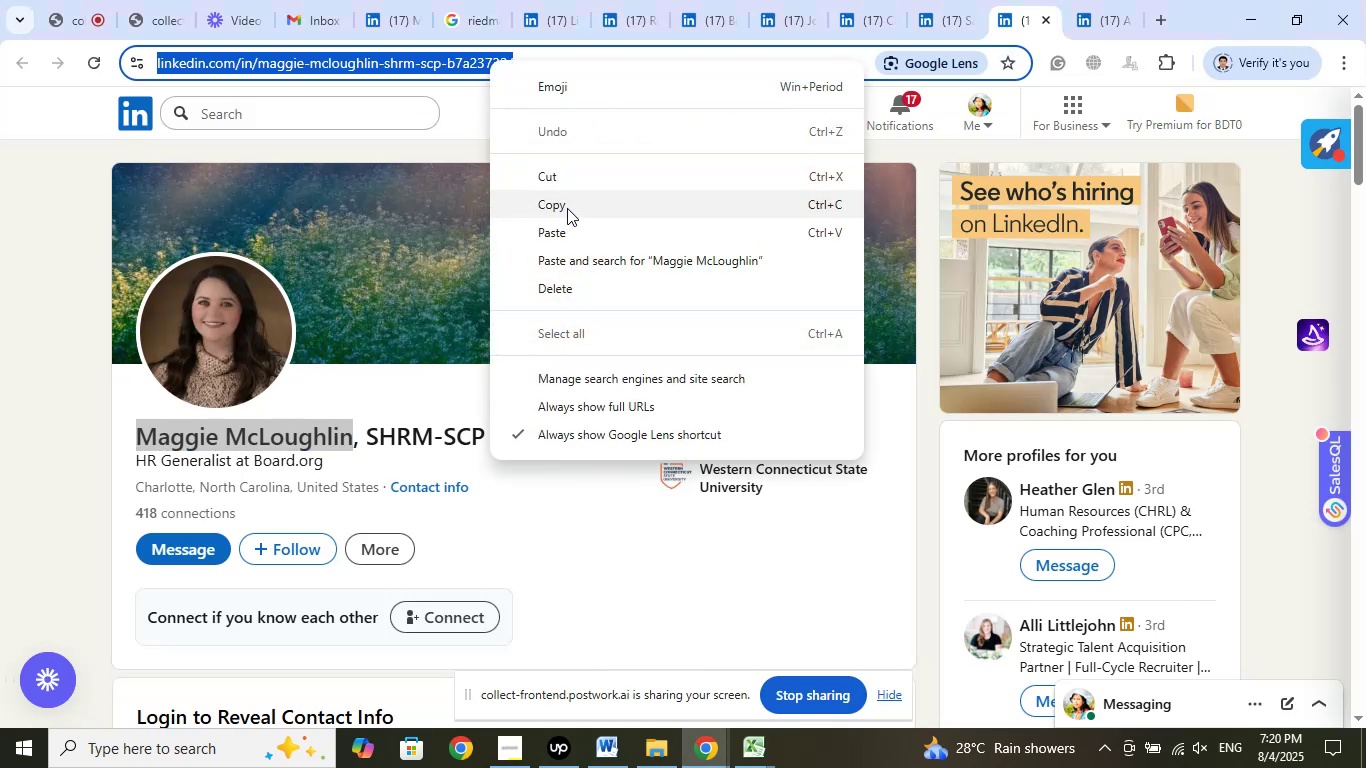 
left_click([567, 208])
 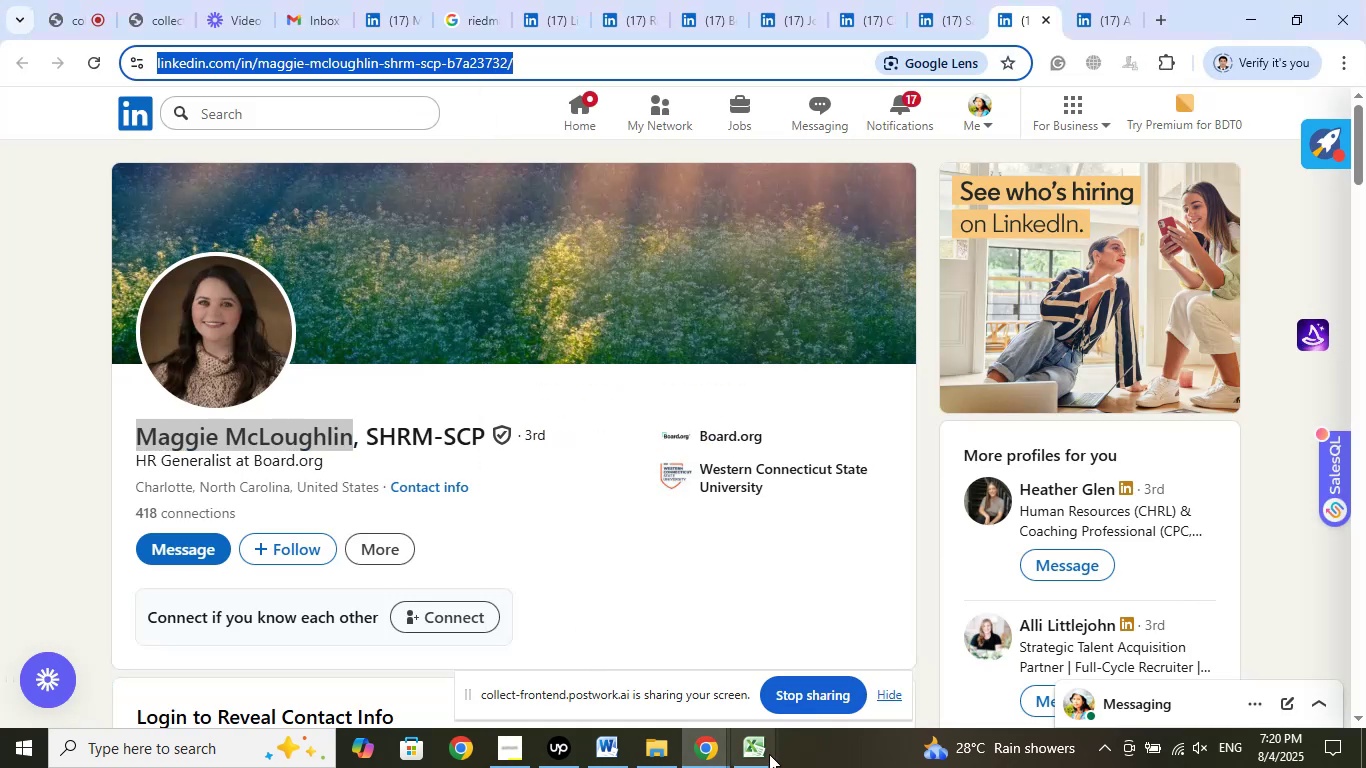 
left_click([742, 749])
 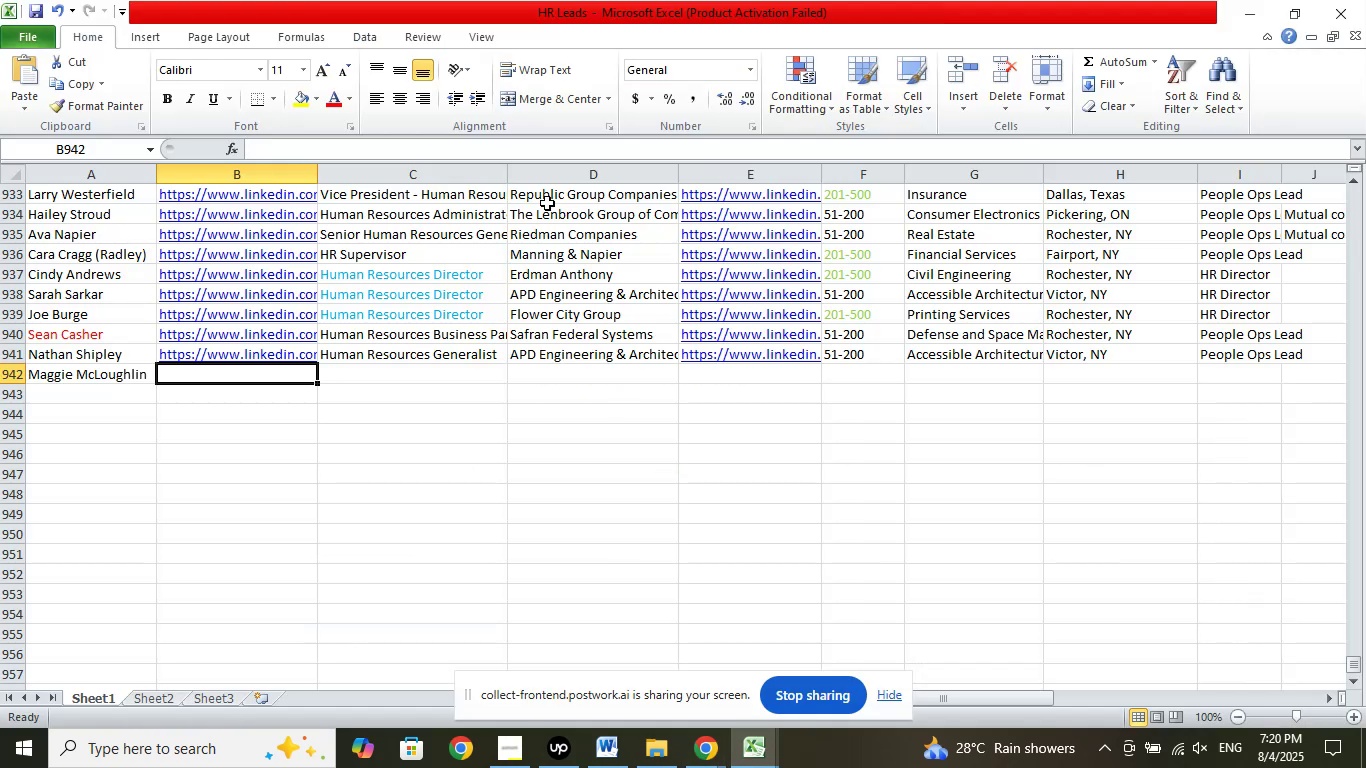 
left_click([567, 139])
 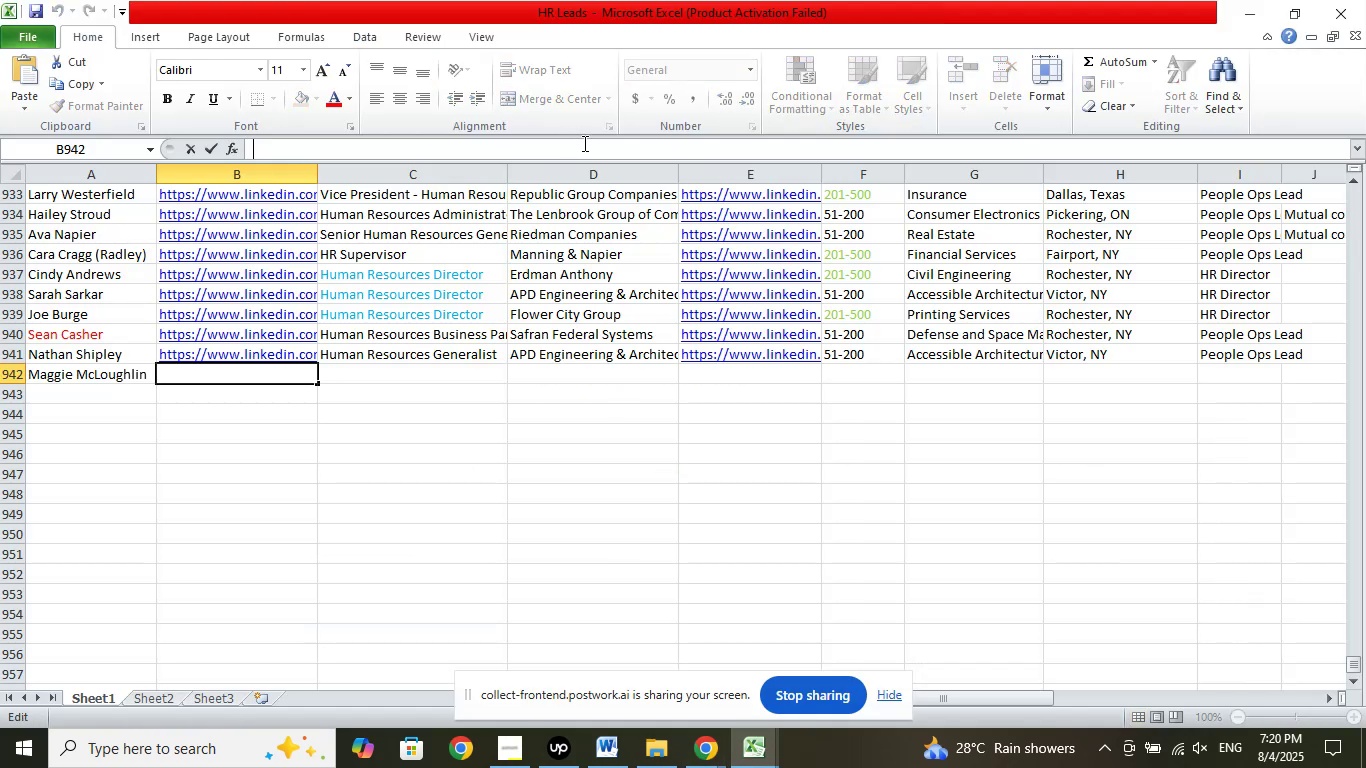 
right_click([583, 143])
 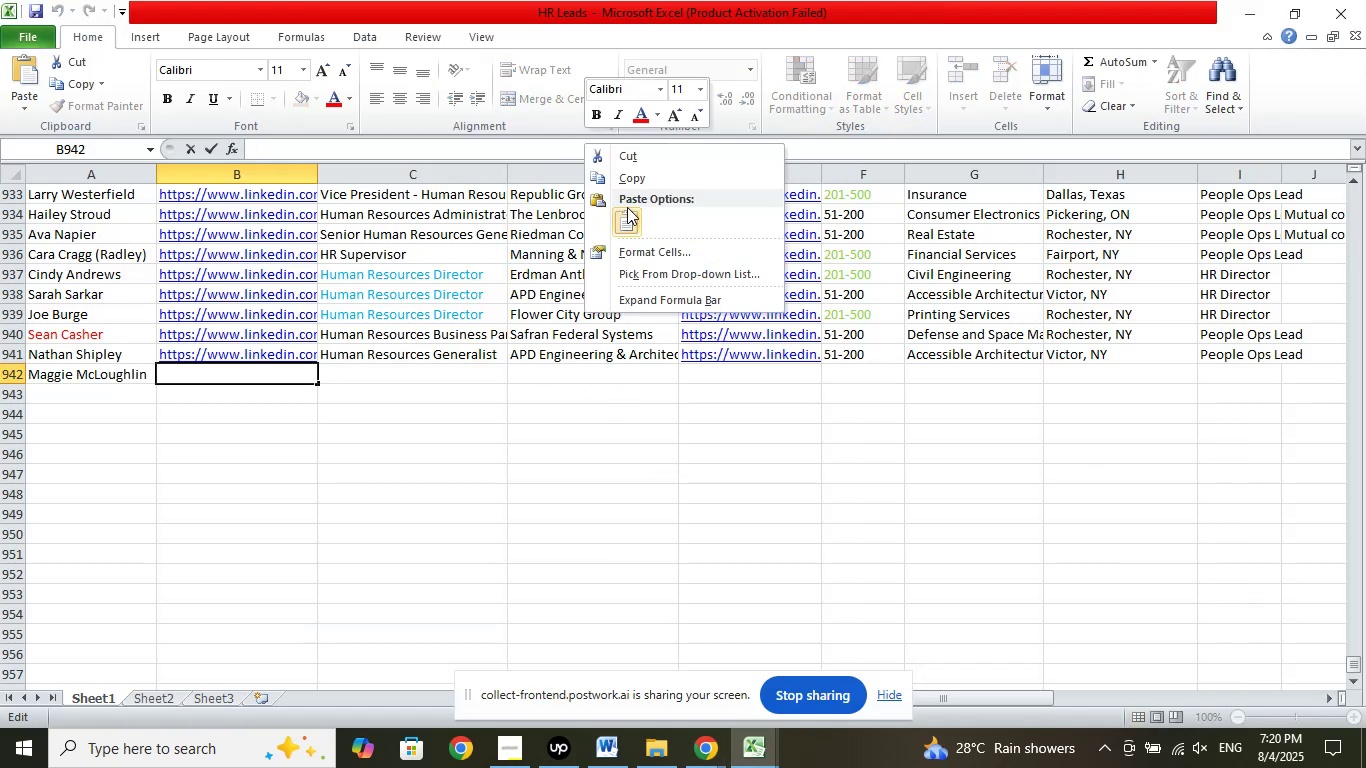 
left_click([627, 207])
 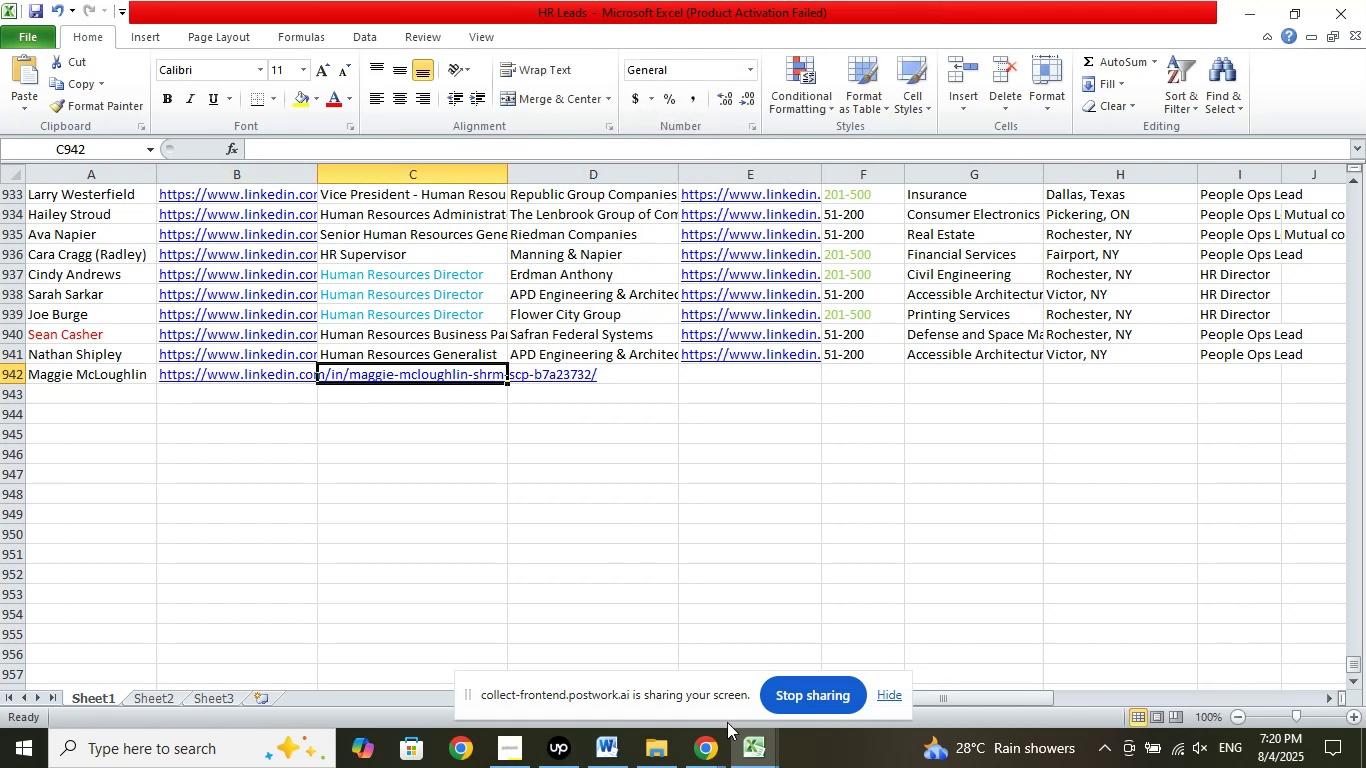 
left_click([711, 752])
 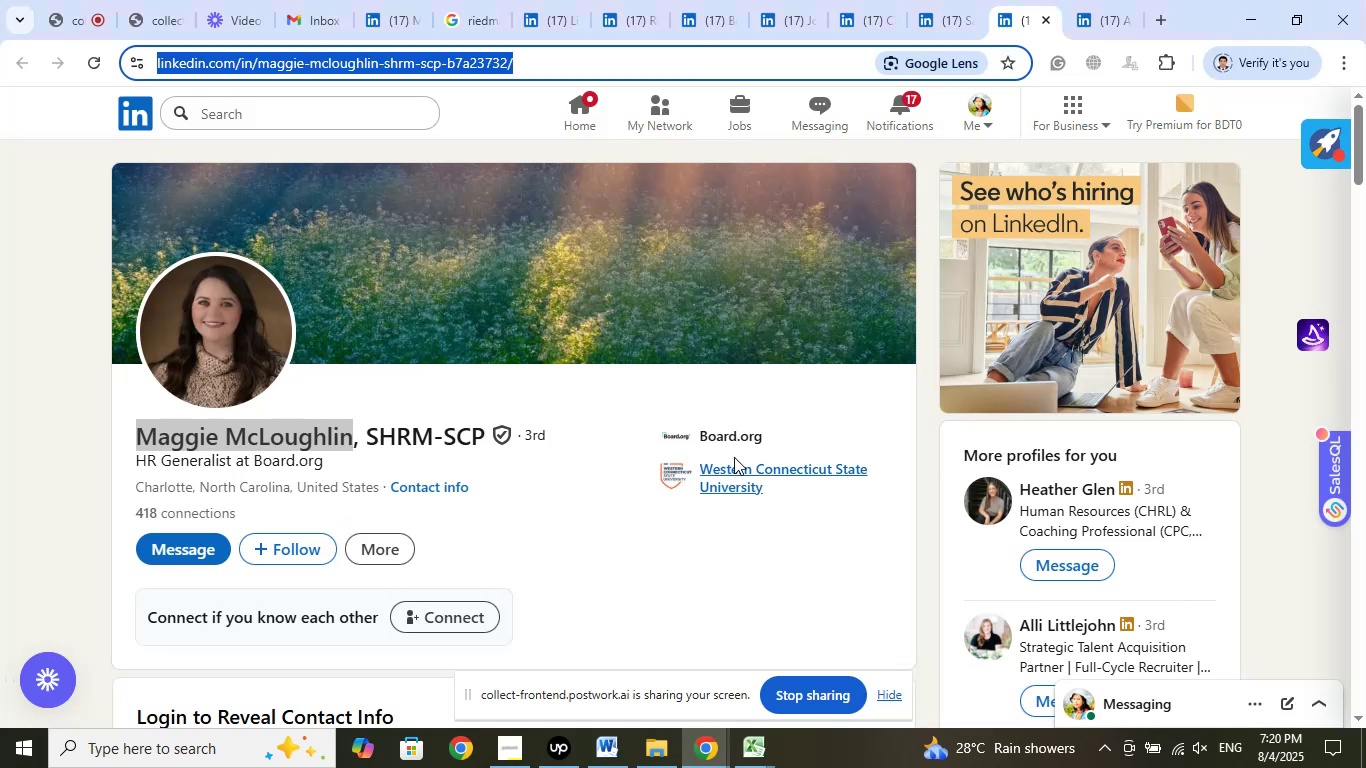 
left_click([1106, 20])
 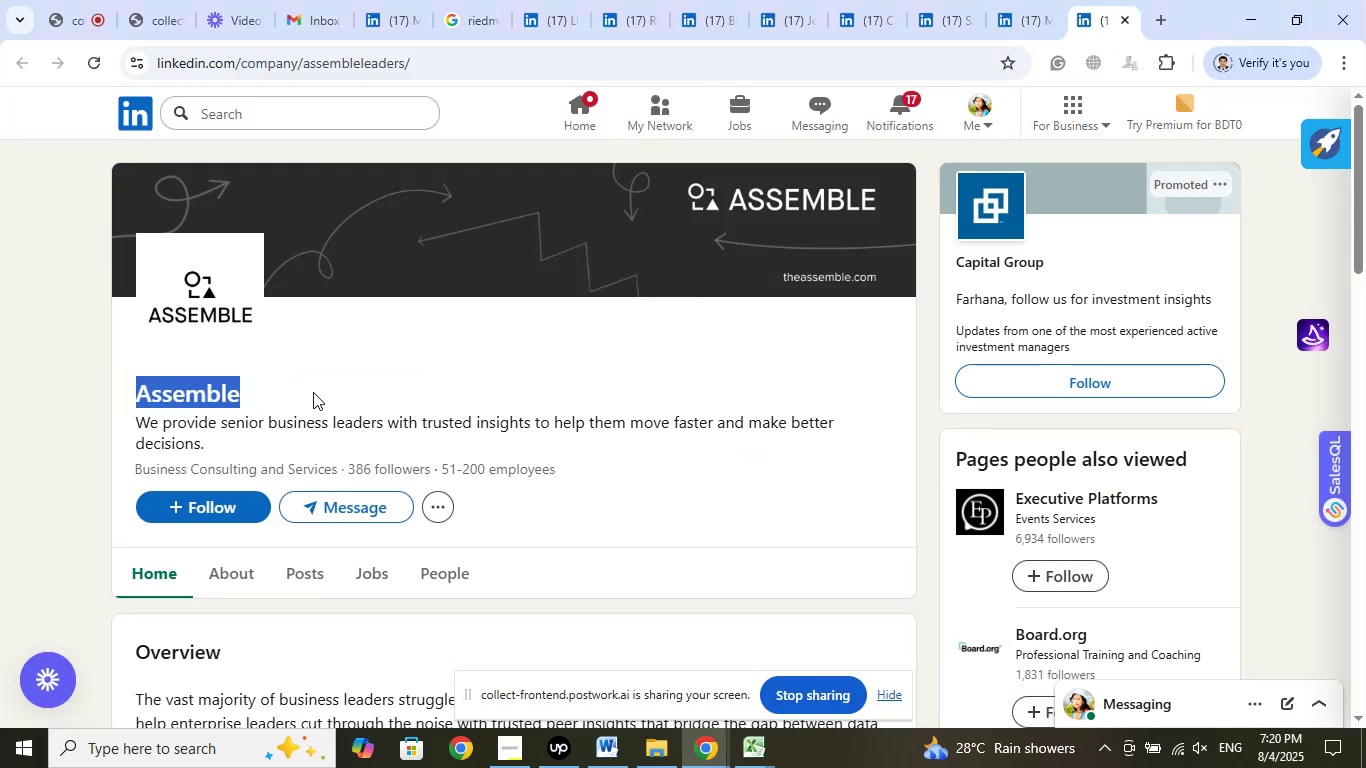 
right_click([196, 392])
 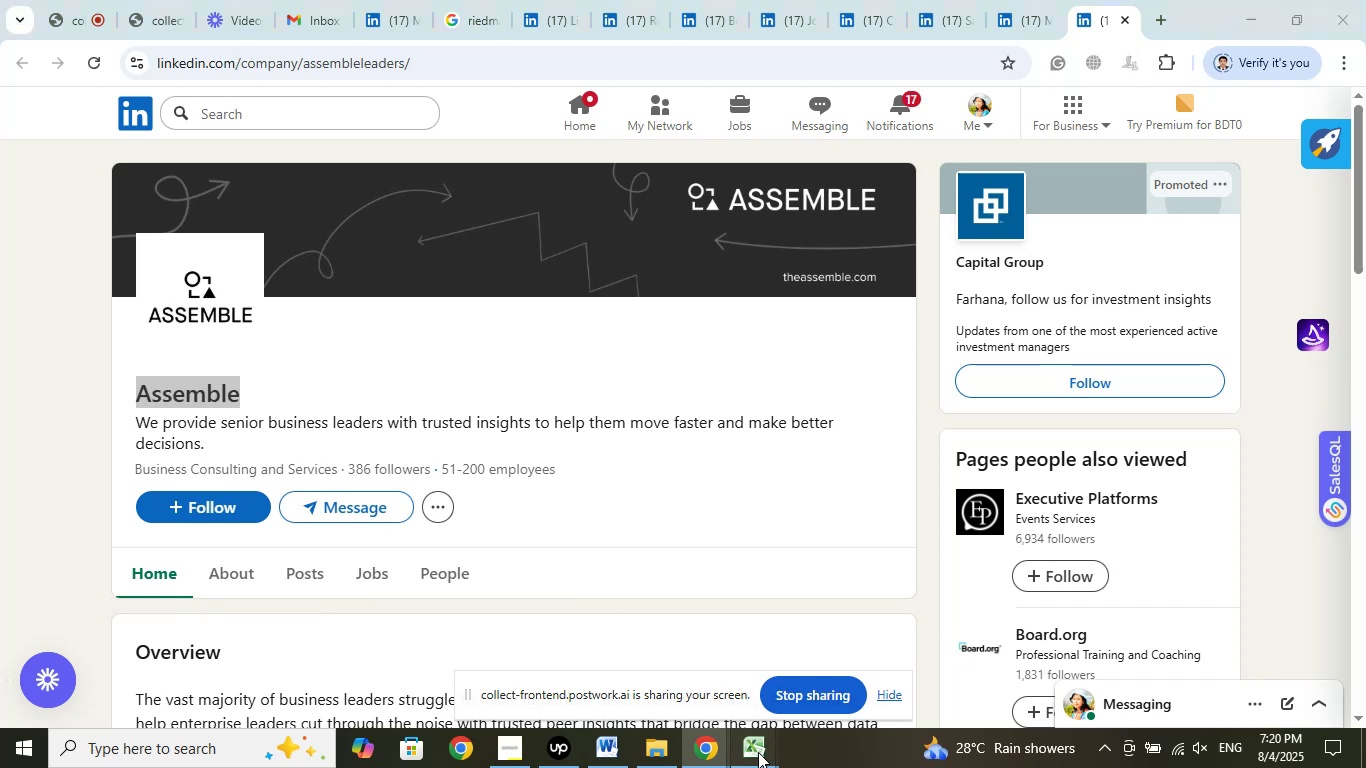 
left_click([635, 675])
 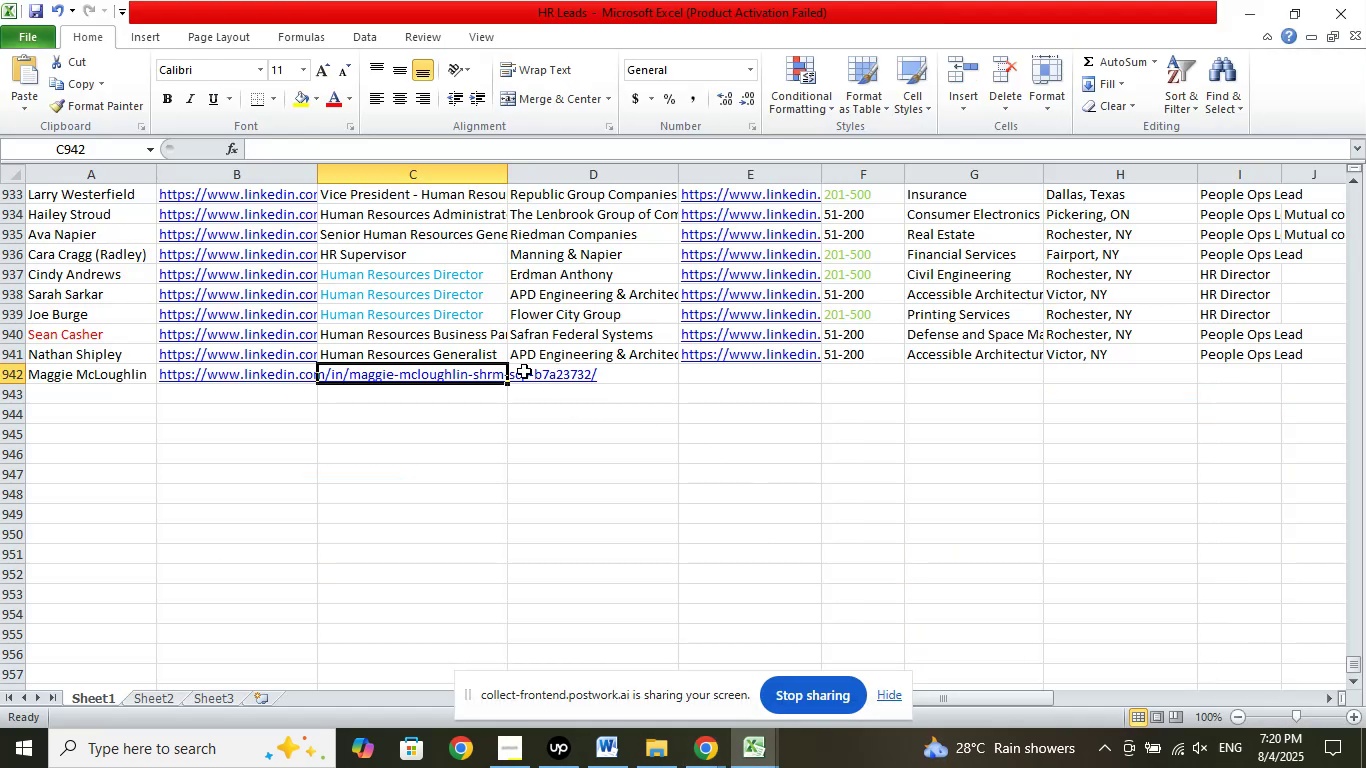 
left_click([593, 375])
 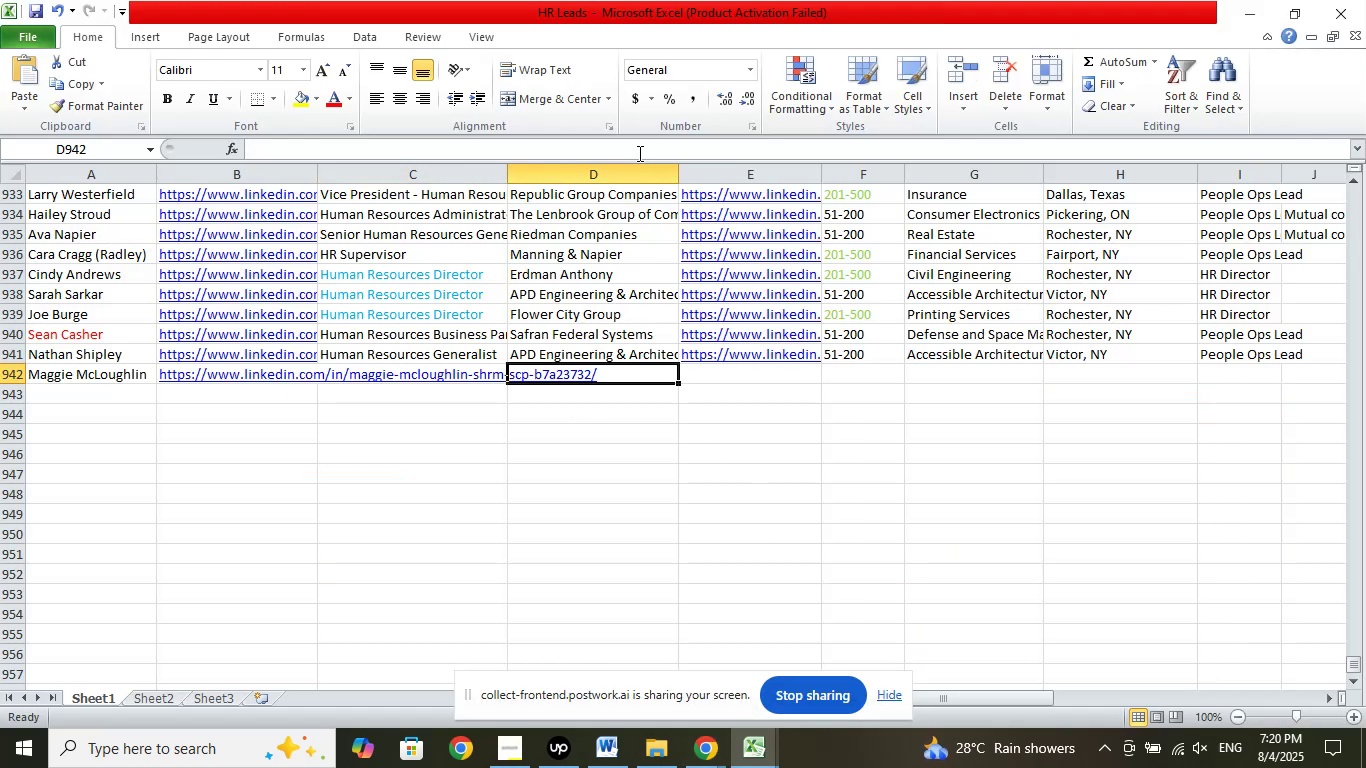 
left_click([640, 149])
 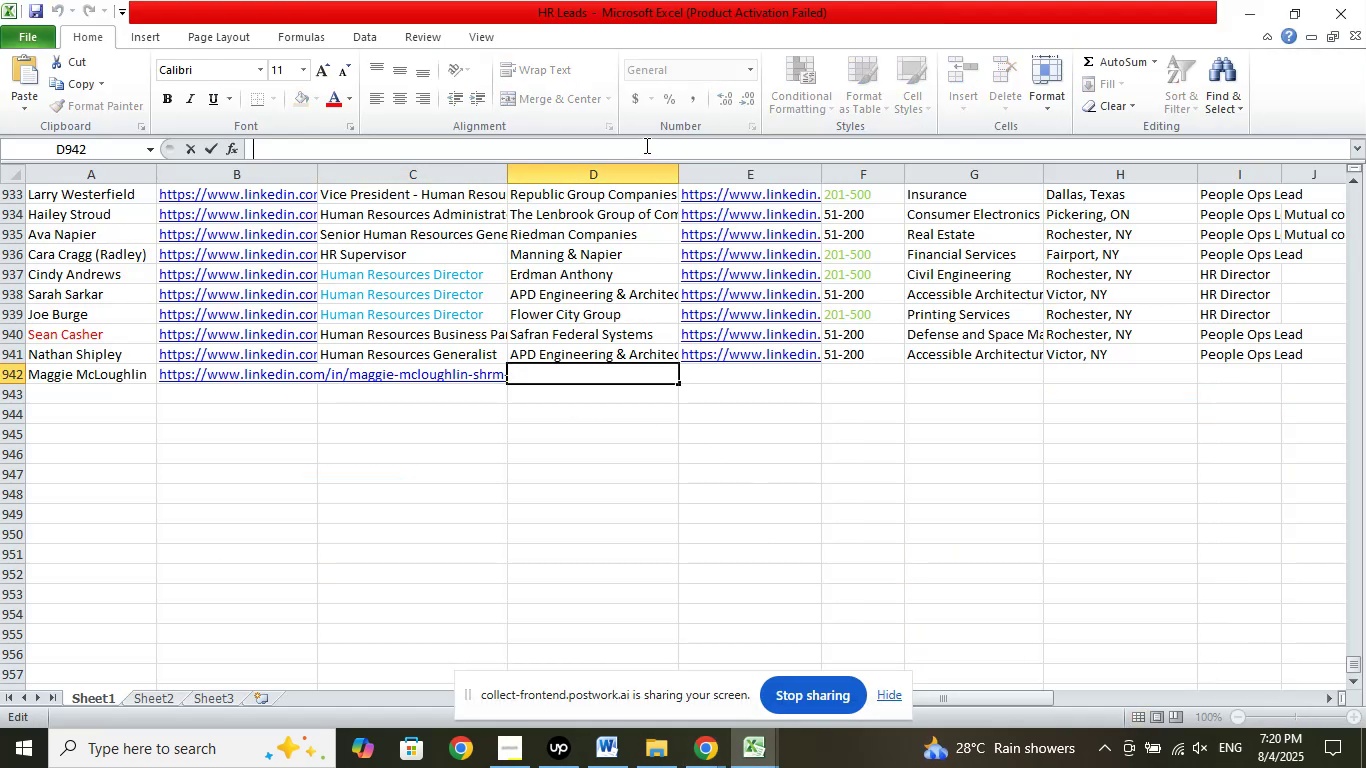 
right_click([645, 145])
 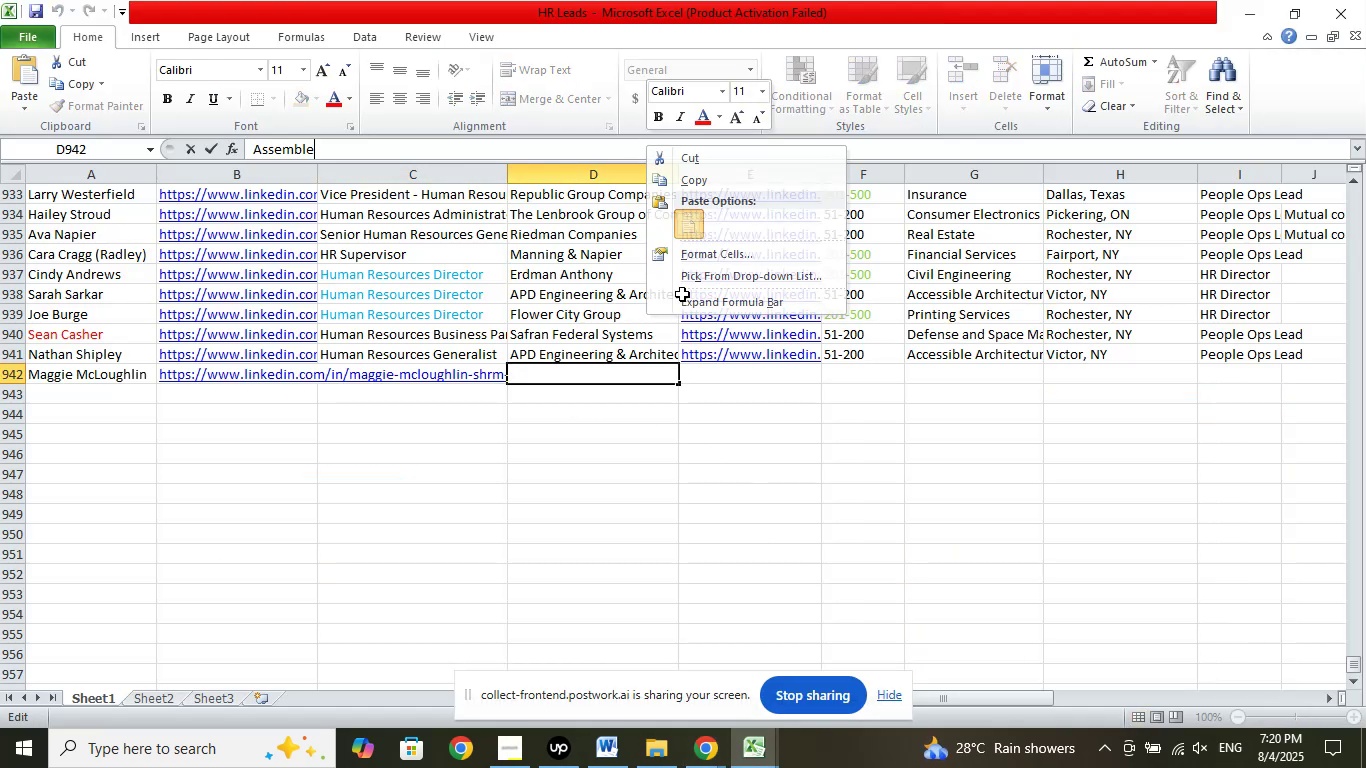 
double_click([651, 466])
 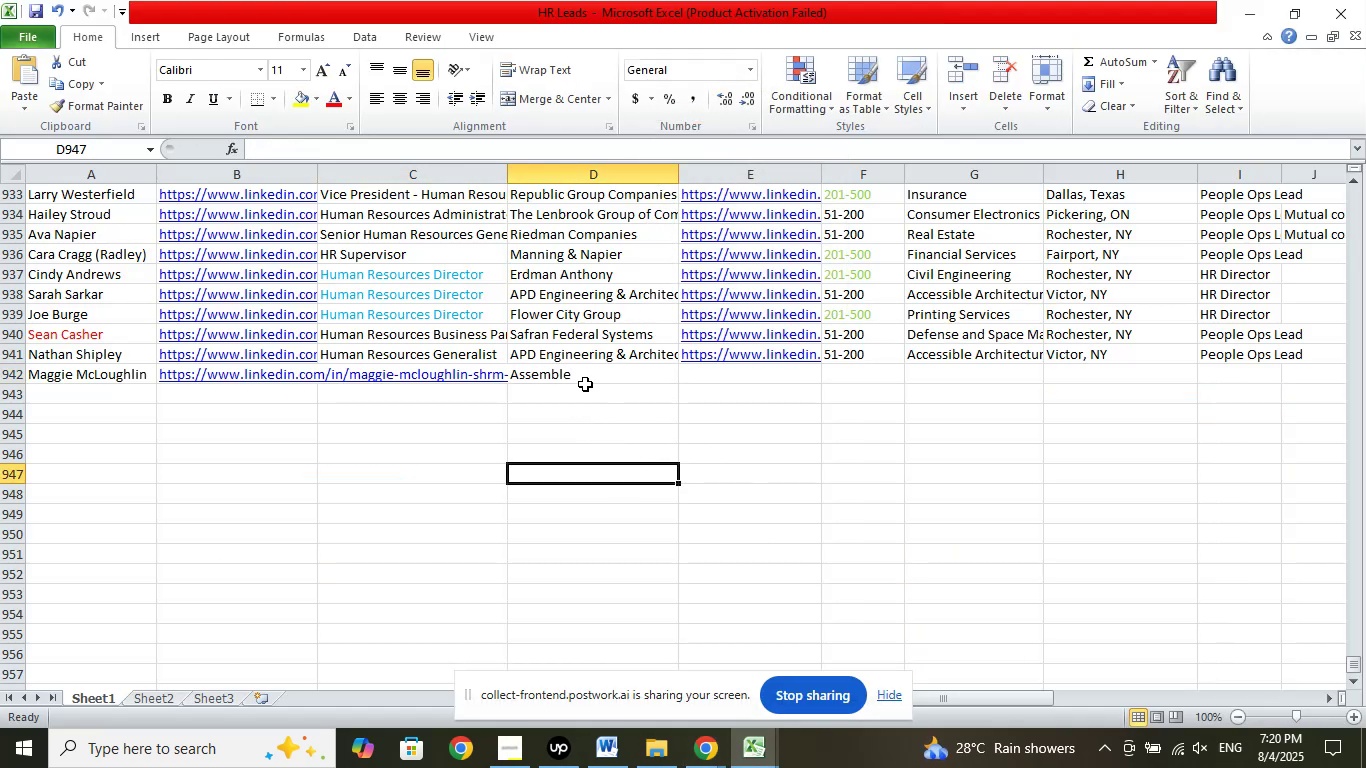 
key(Unknown)
 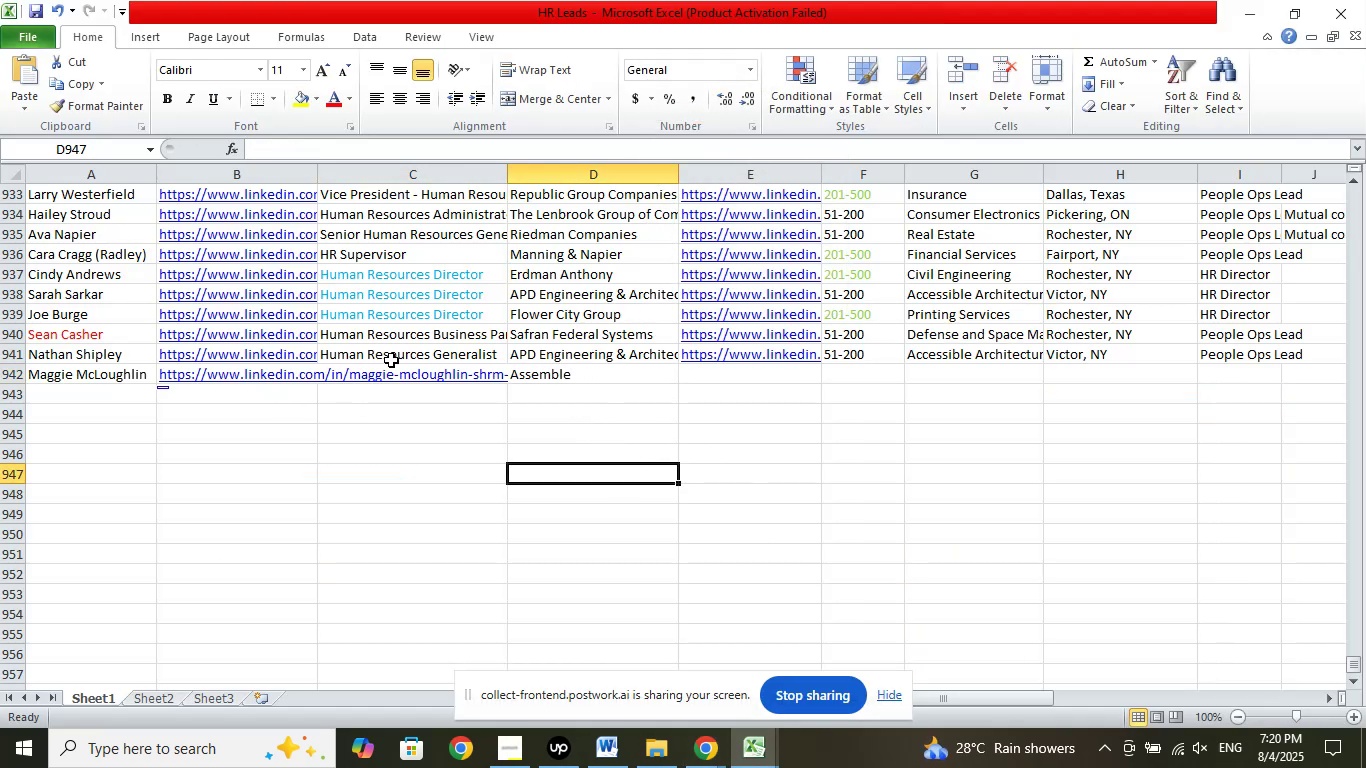 
left_click([402, 359])
 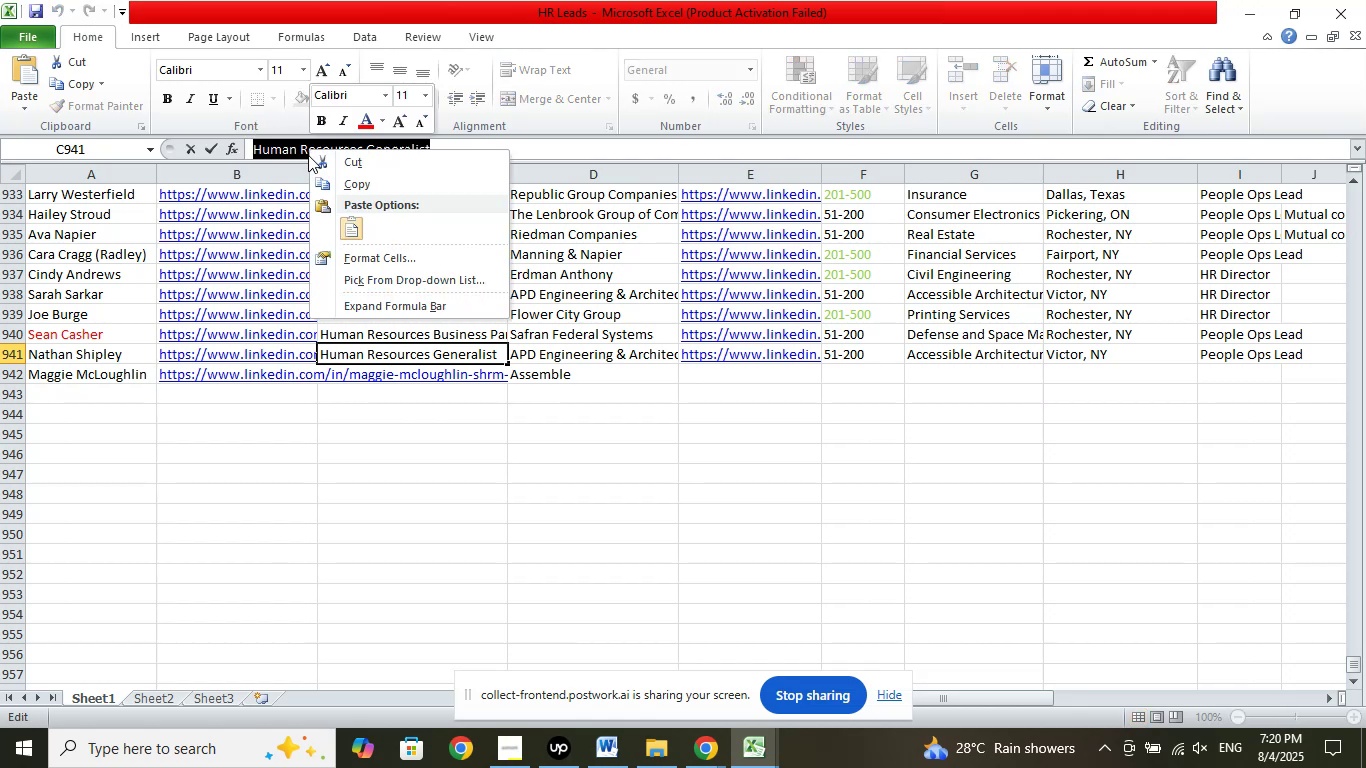 
left_click([355, 181])
 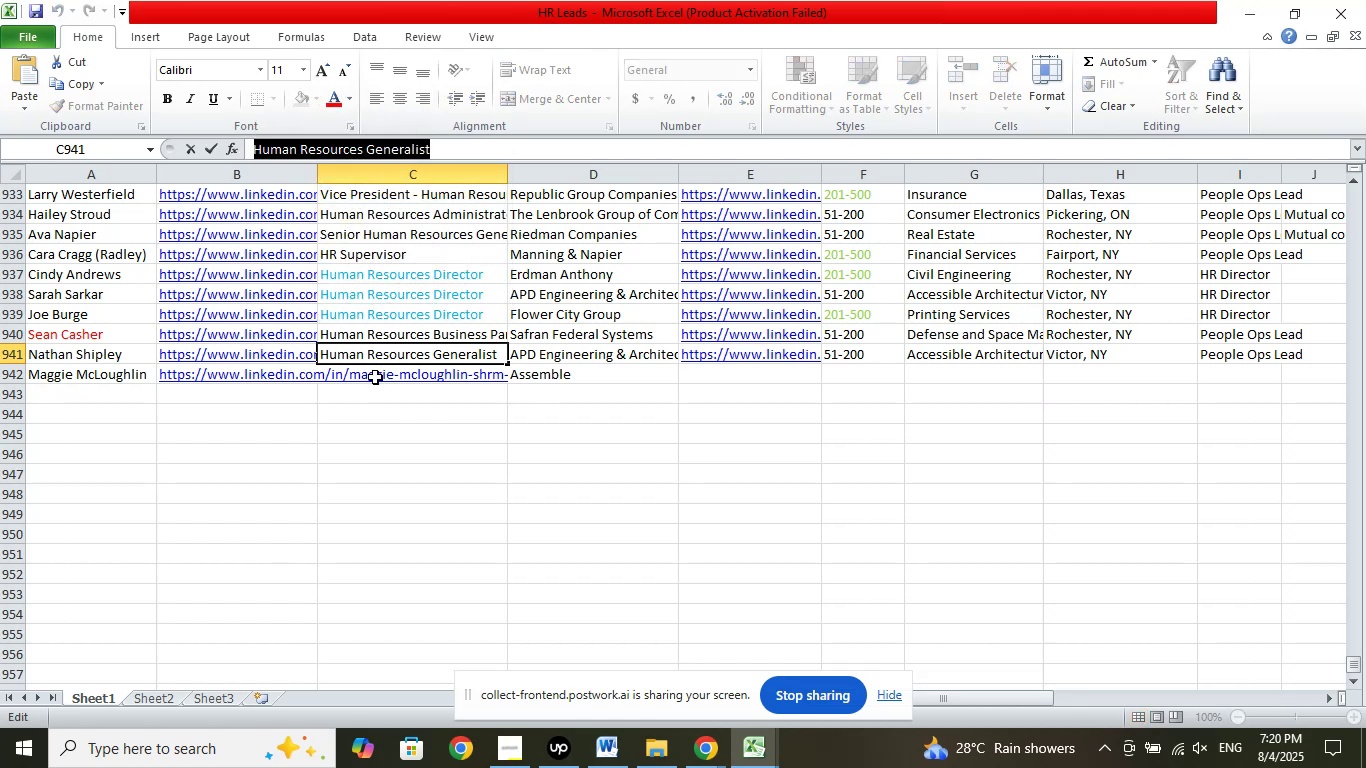 
left_click([377, 378])
 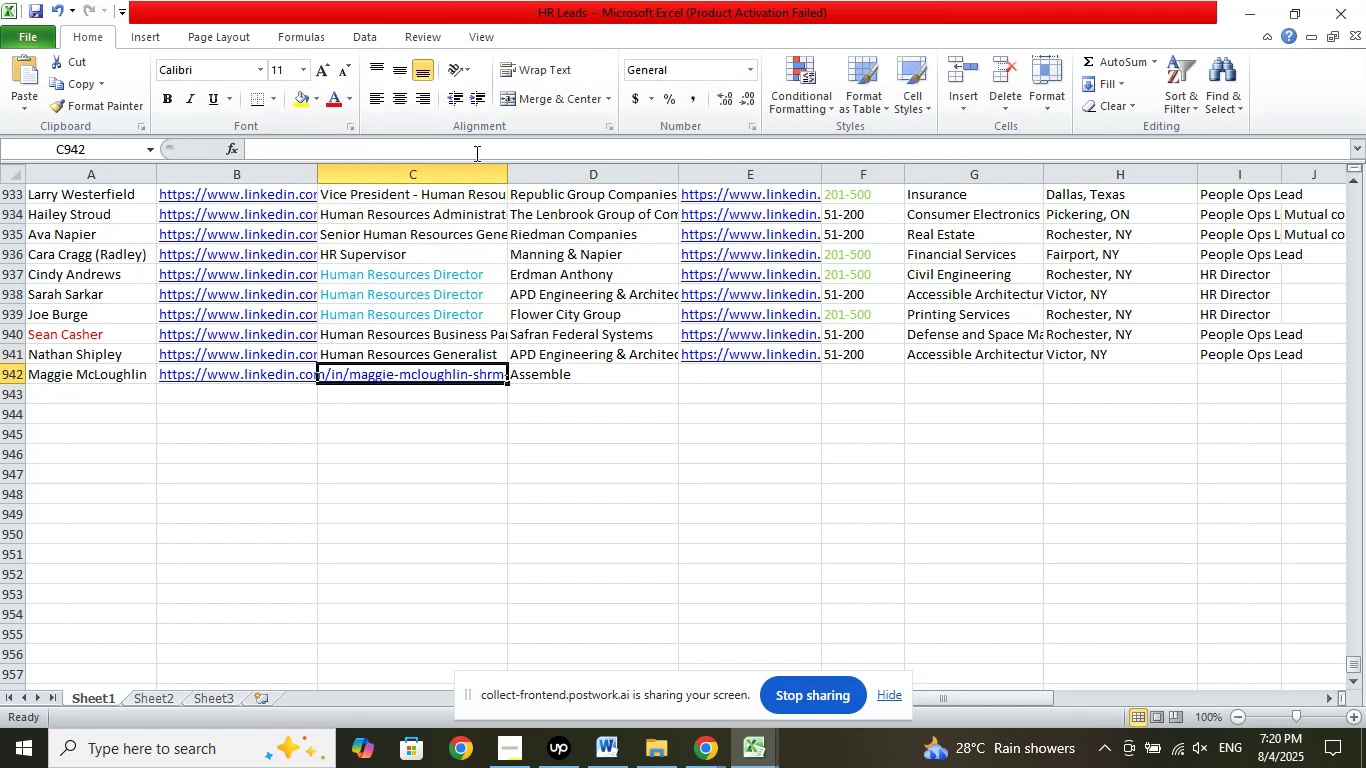 
left_click([476, 150])
 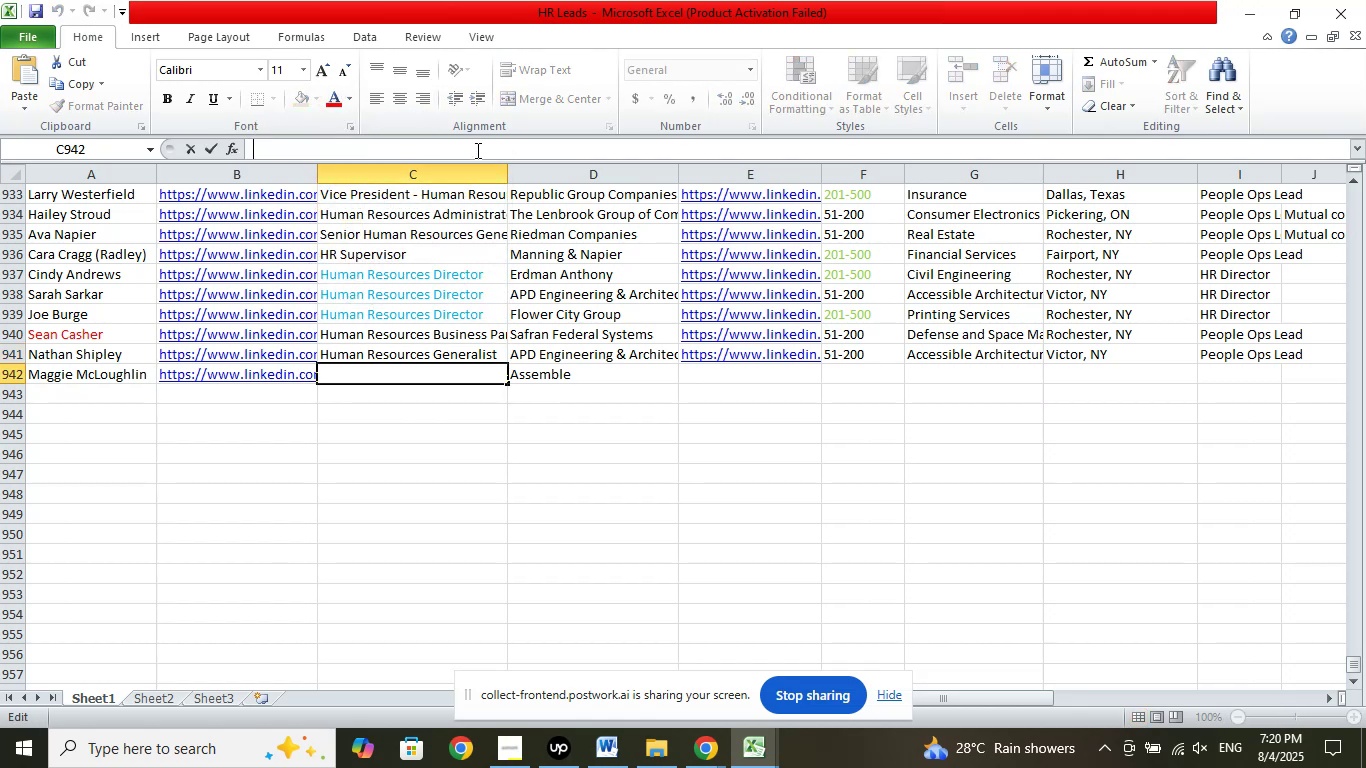 
right_click([476, 150])
 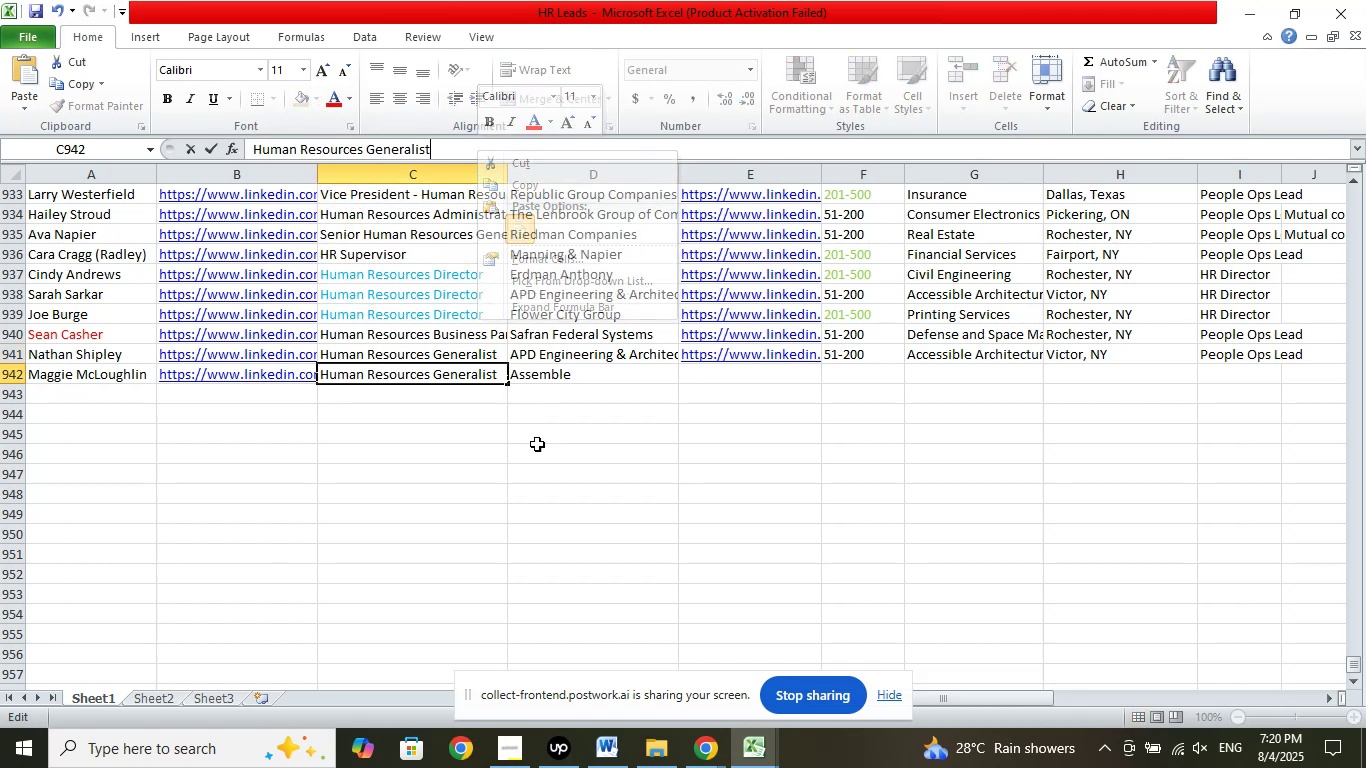 
left_click([545, 467])
 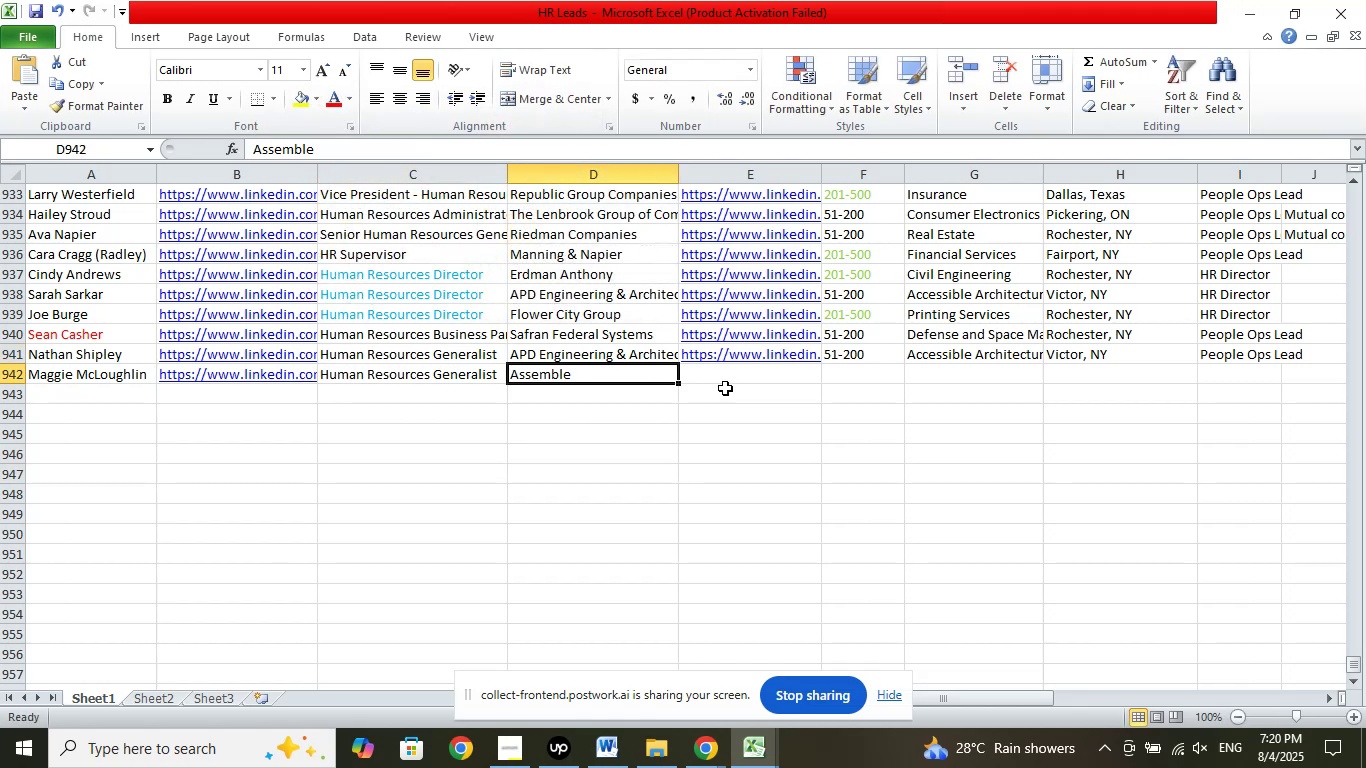 
left_click([727, 376])
 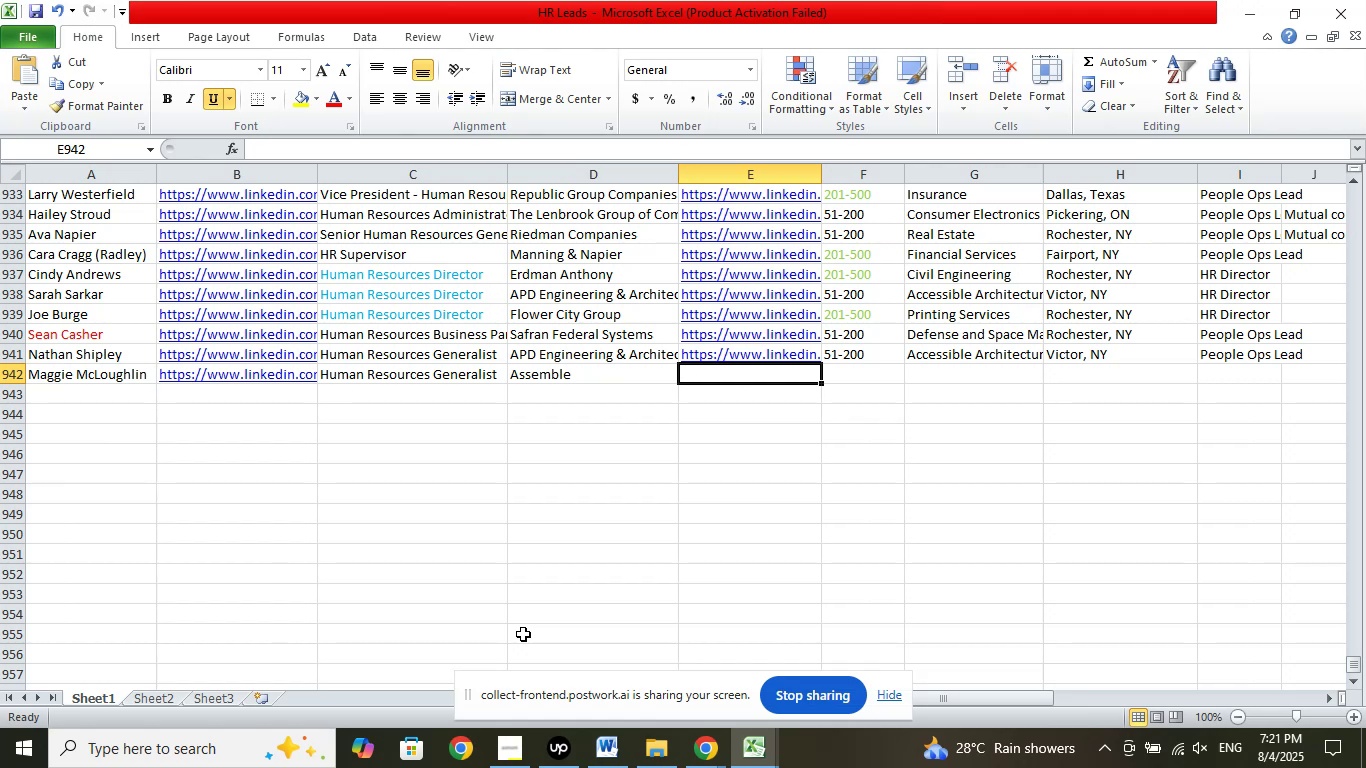 
wait(29.68)
 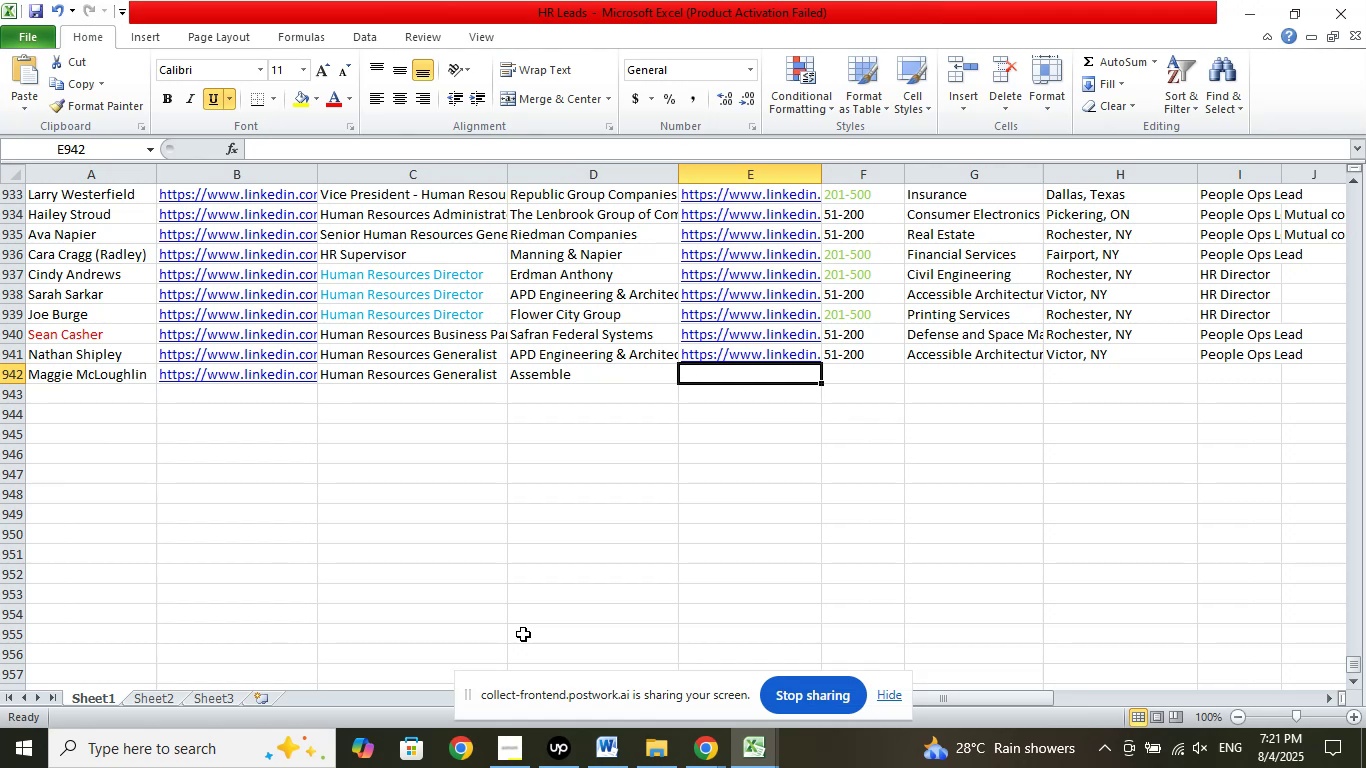 
left_click([359, 337])
 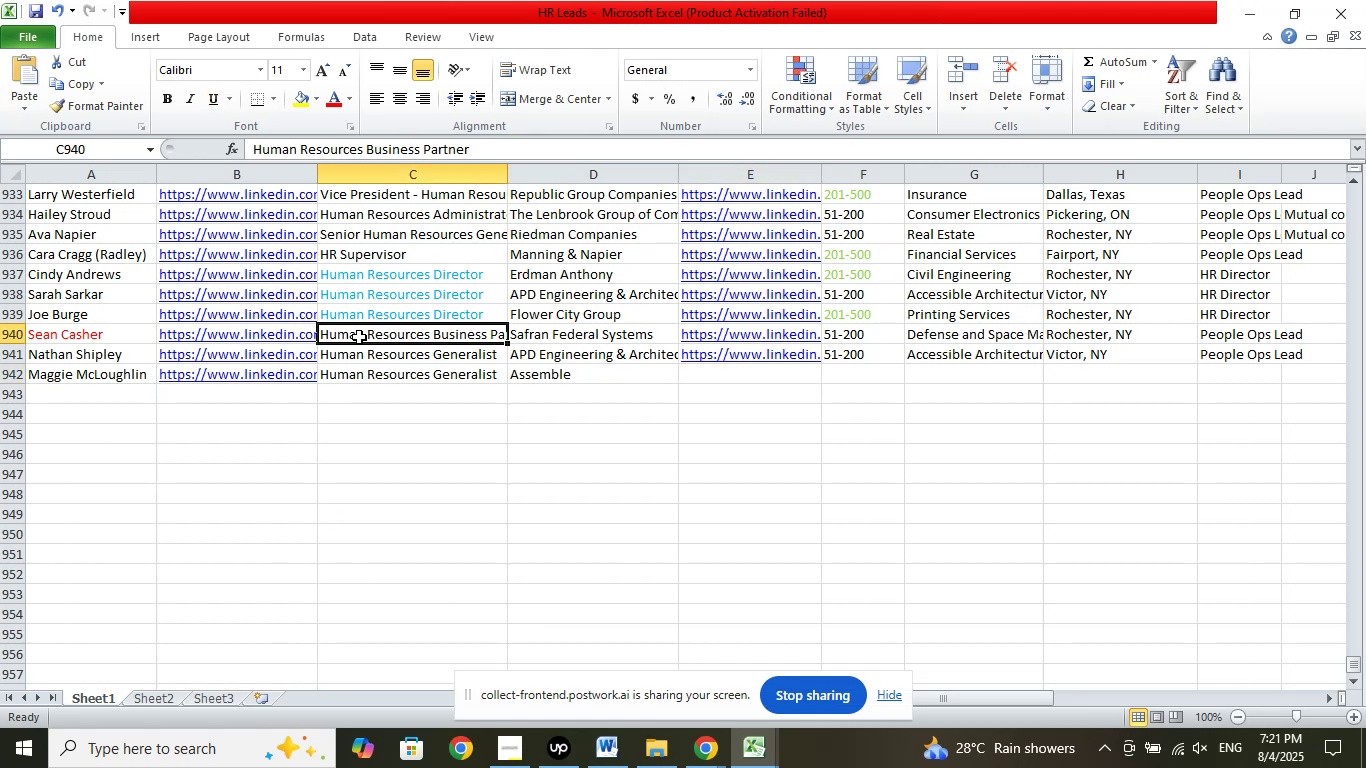 
key(ArrowRight)
 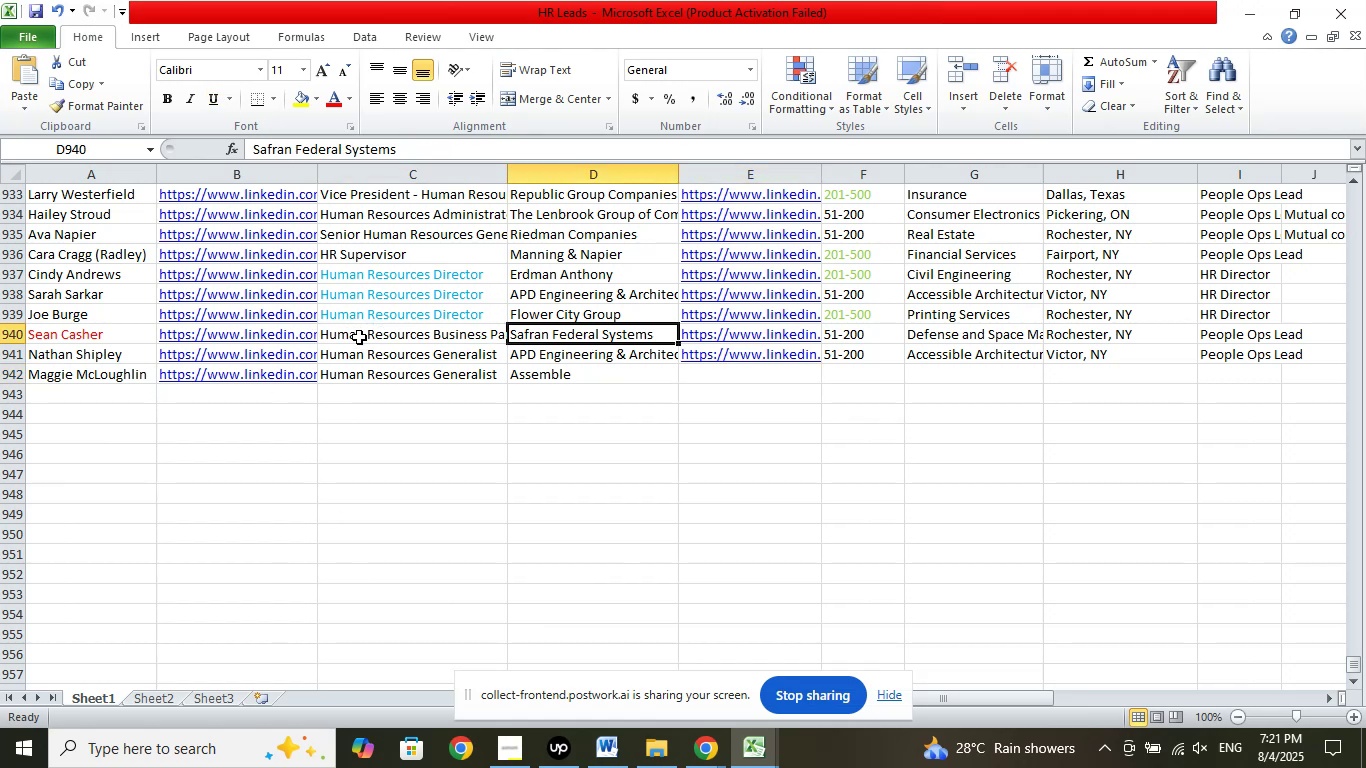 
key(ArrowRight)
 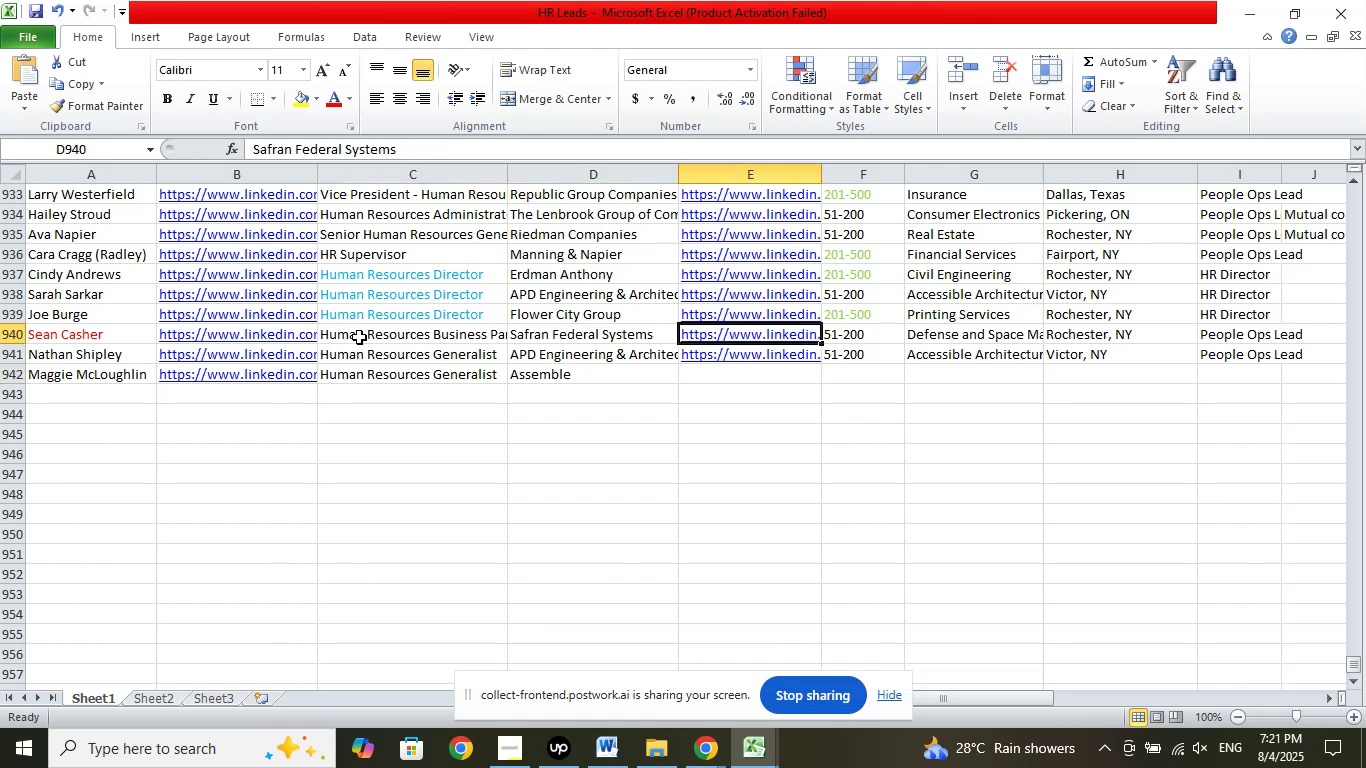 
key(ArrowRight)
 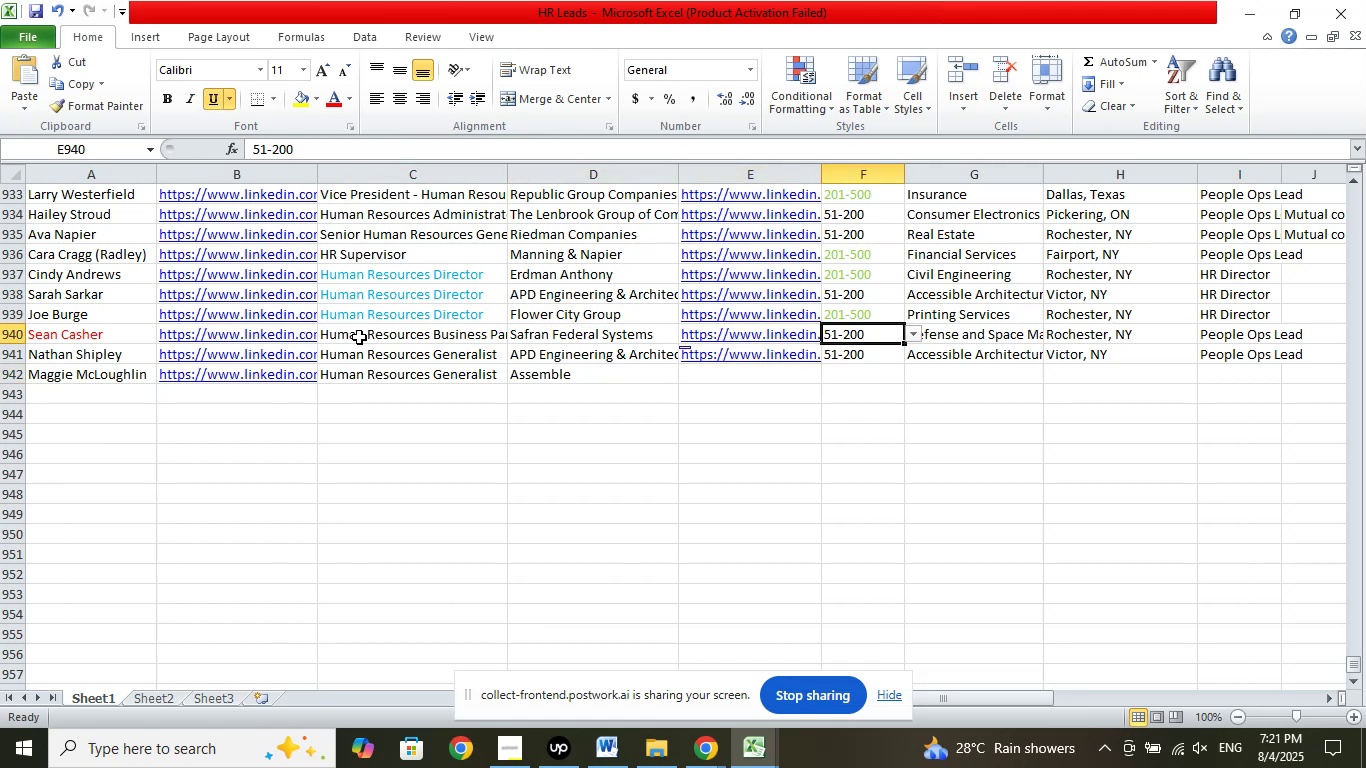 
key(ArrowRight)
 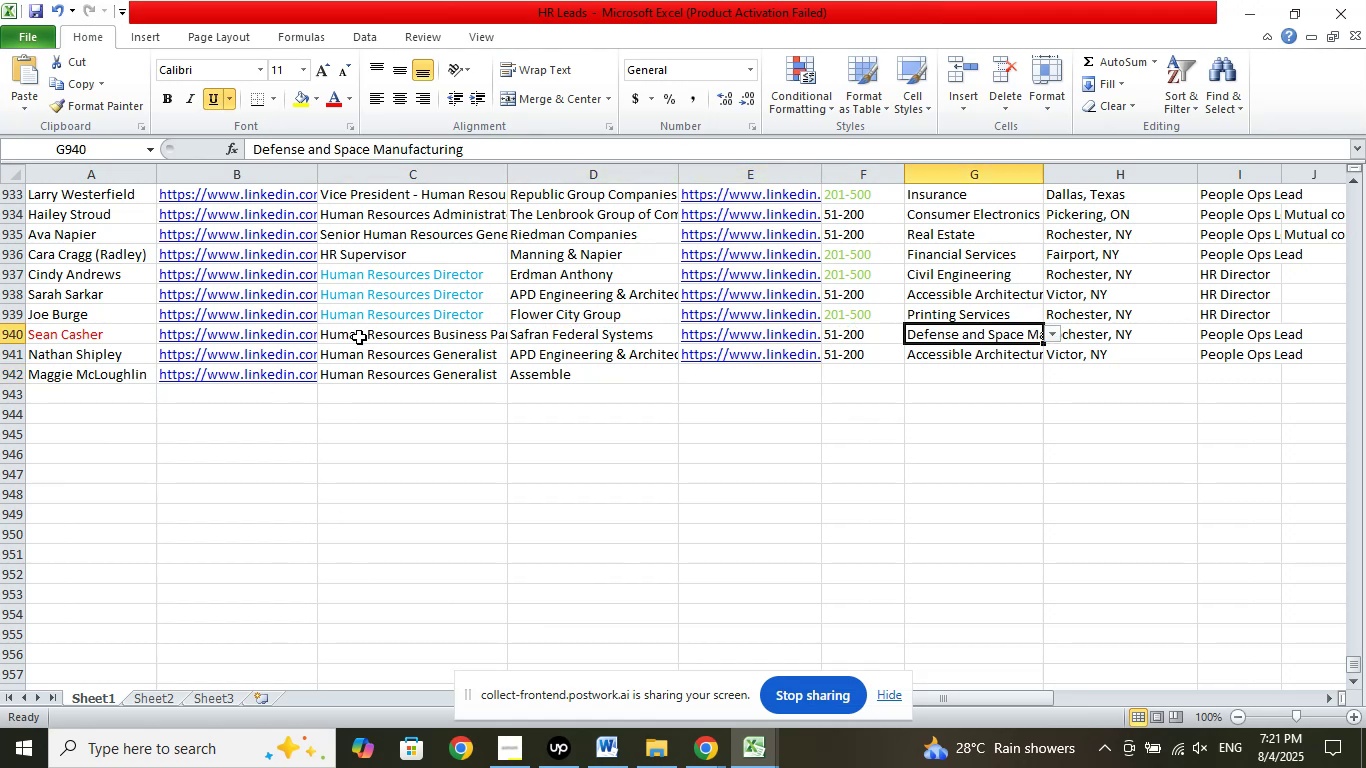 
key(ArrowRight)
 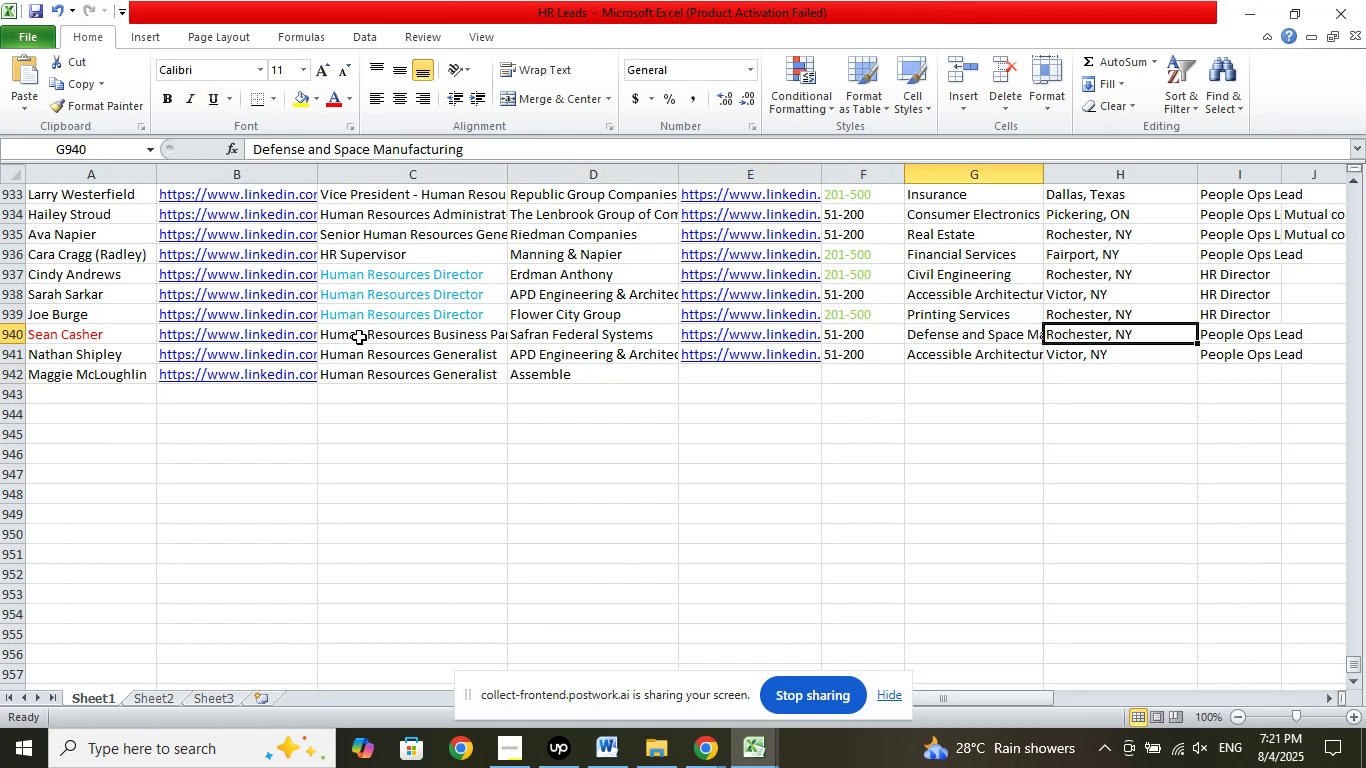 
key(ArrowRight)
 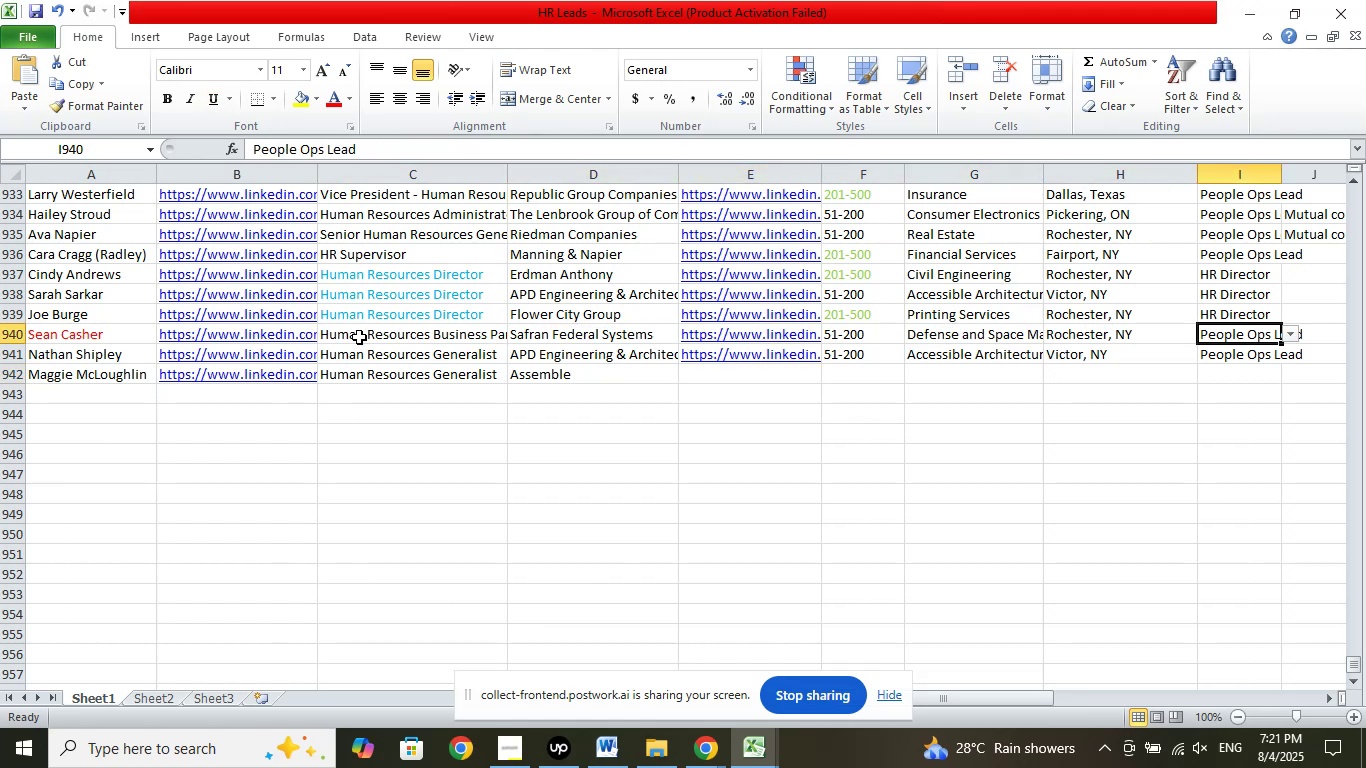 
key(ArrowRight)
 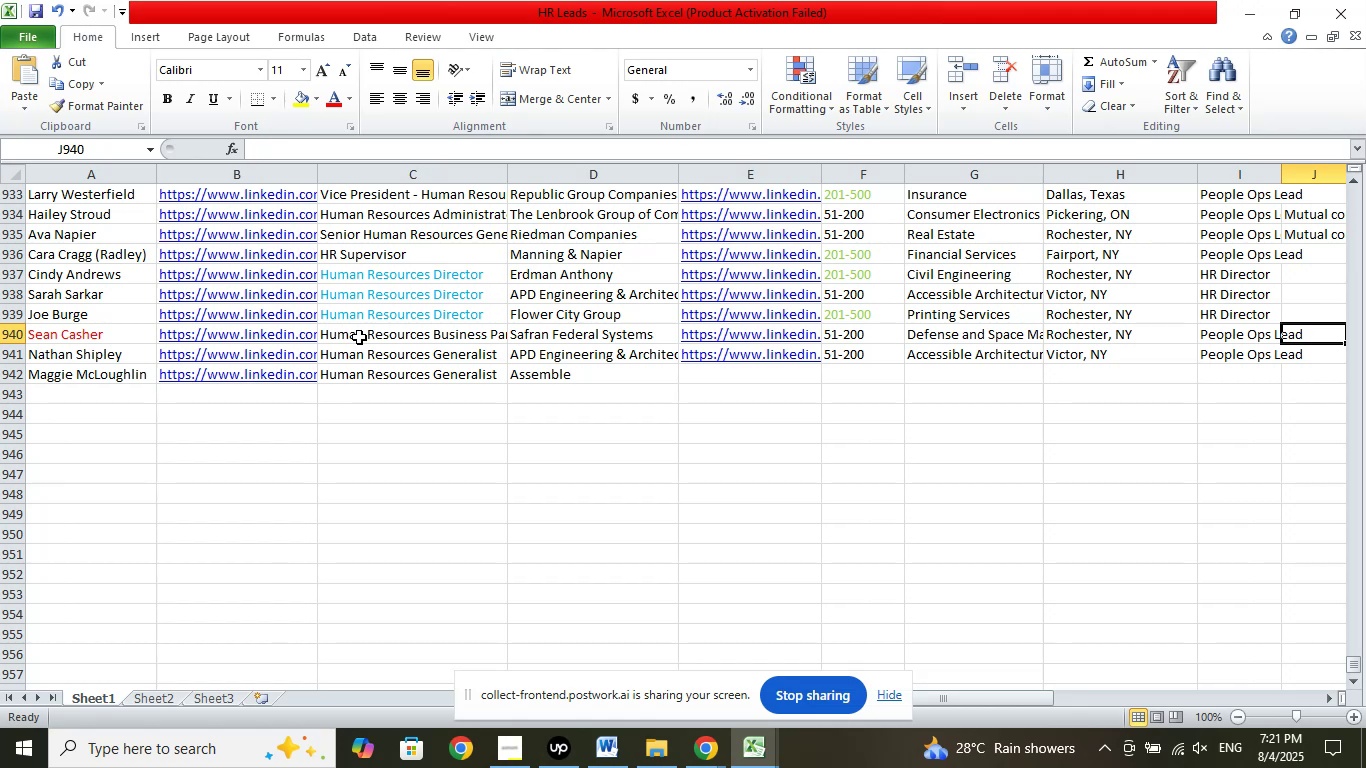 
key(NumpadMultiply)
 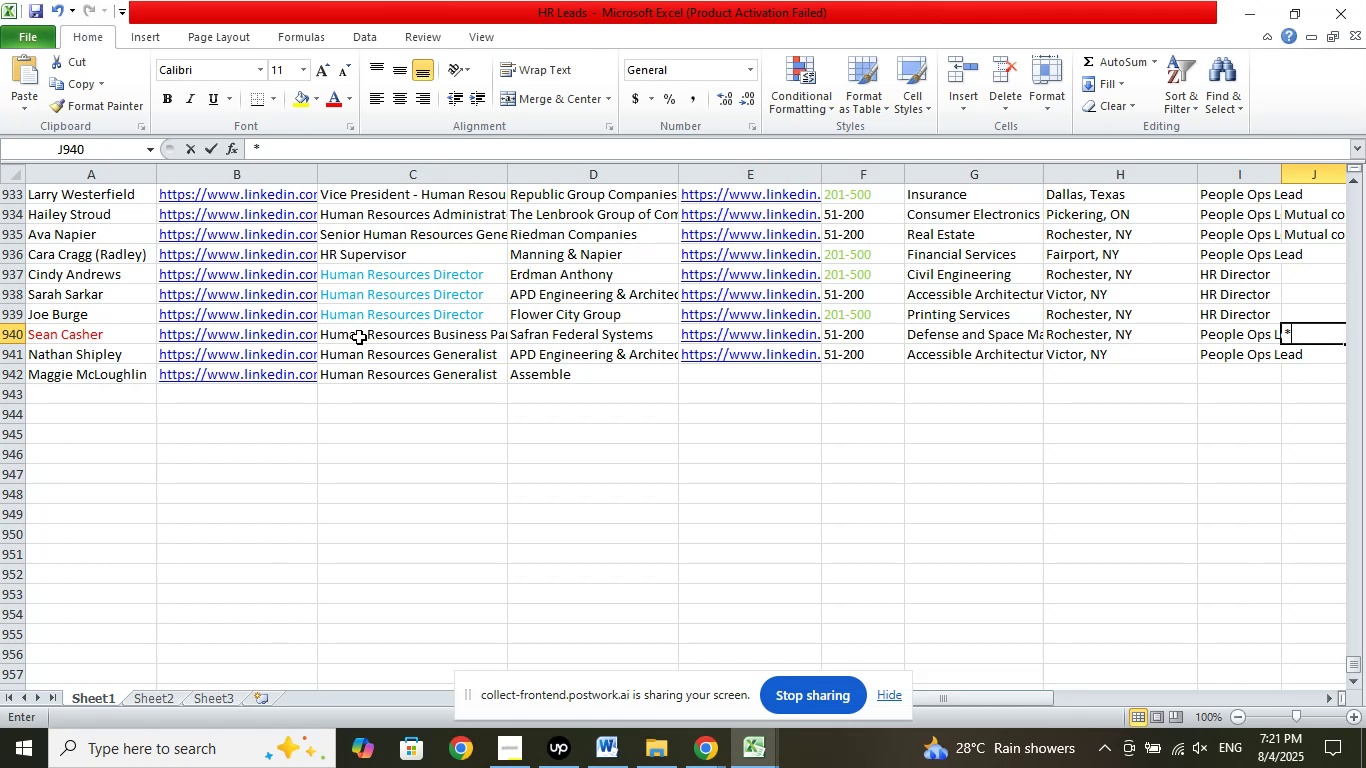 
key(NumpadMultiply)
 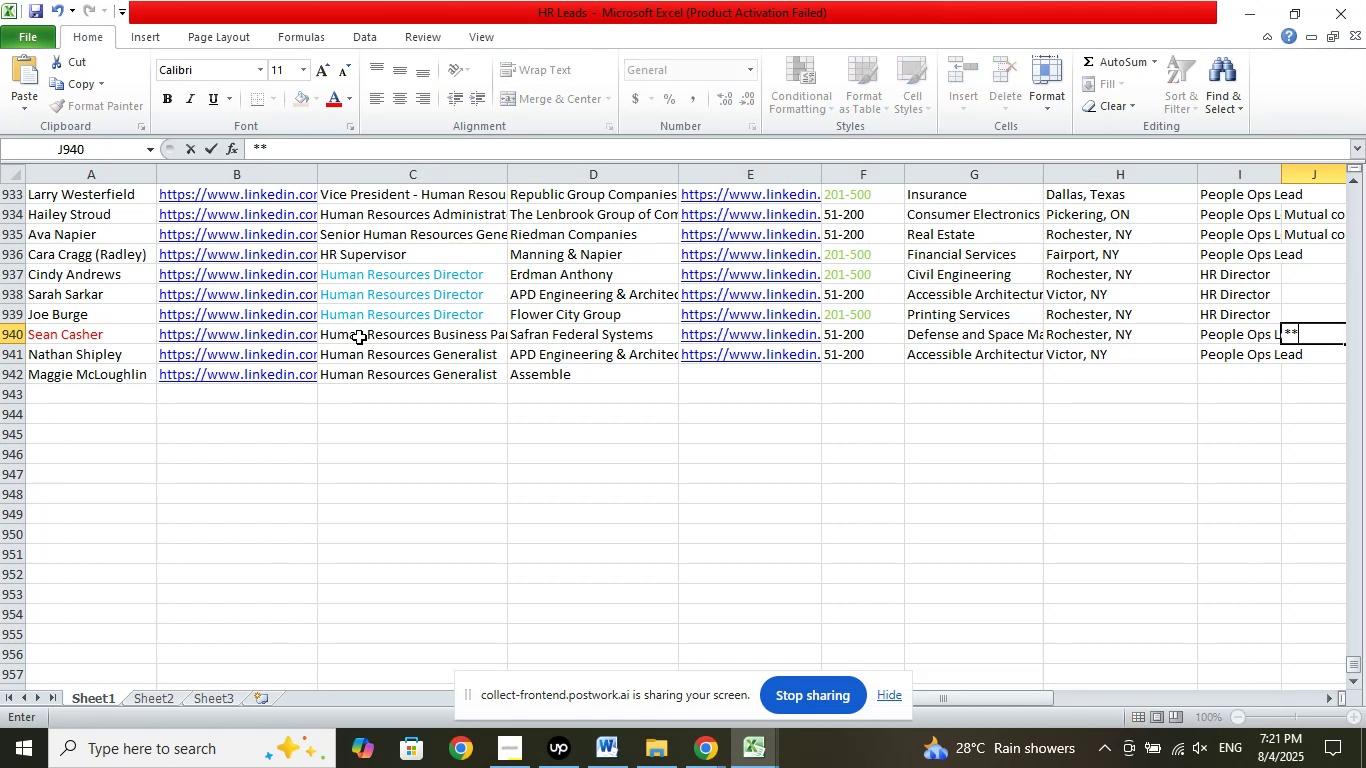 
key(NumpadMultiply)
 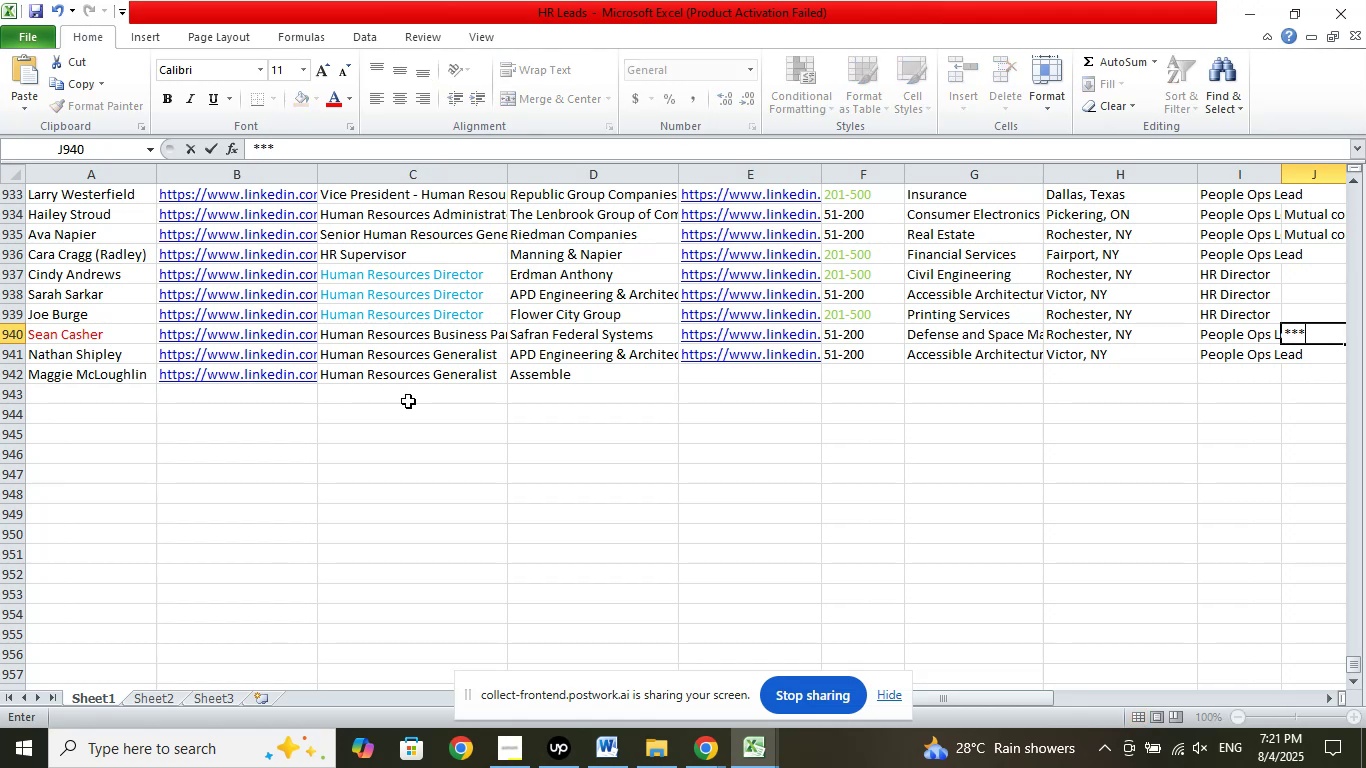 
left_click([471, 430])
 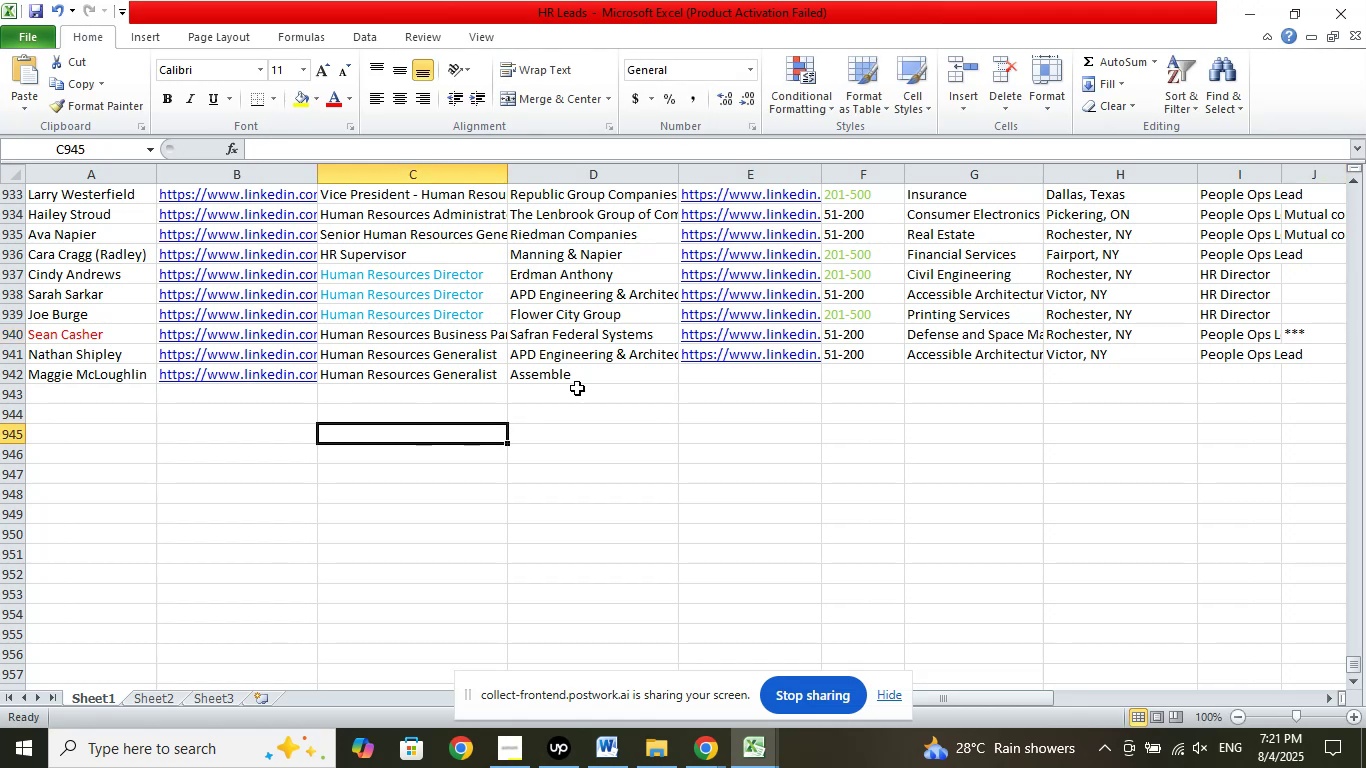 
left_click([577, 381])
 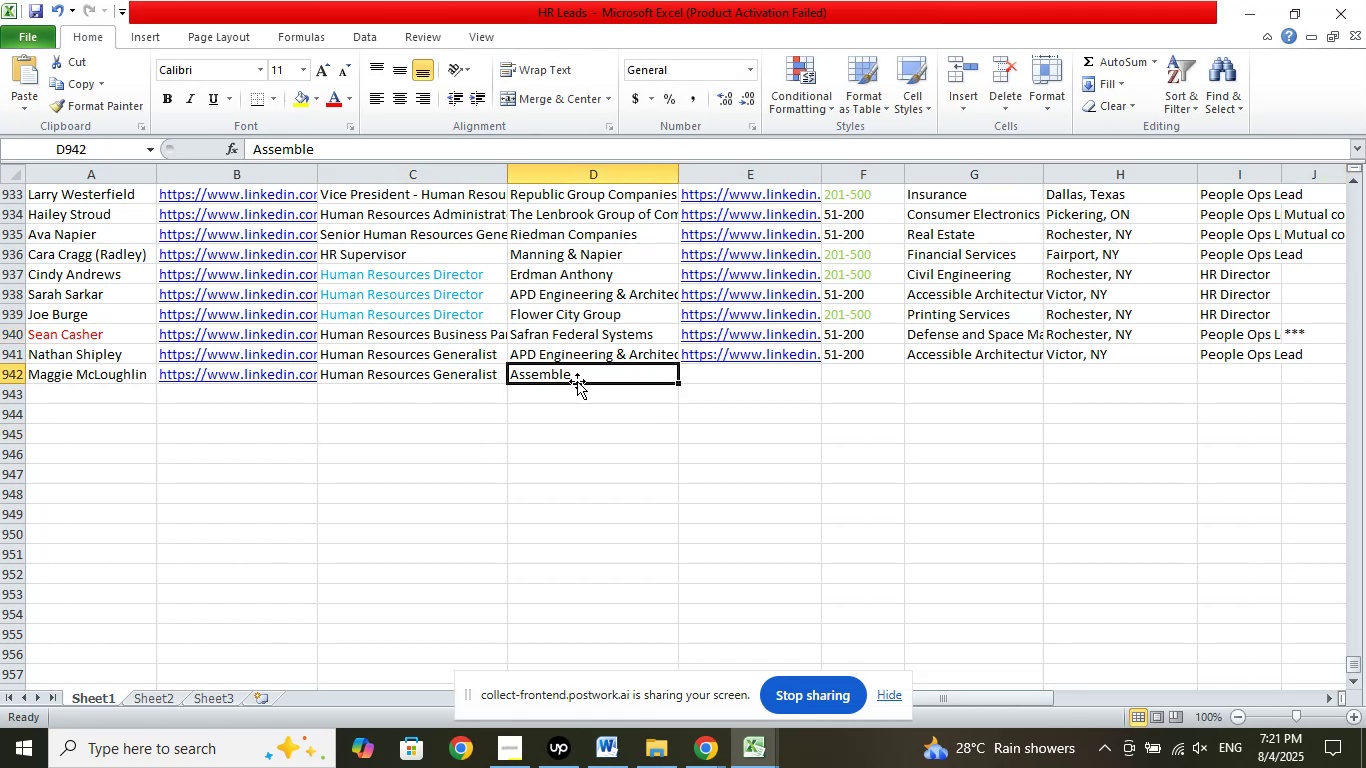 
wait(6.1)
 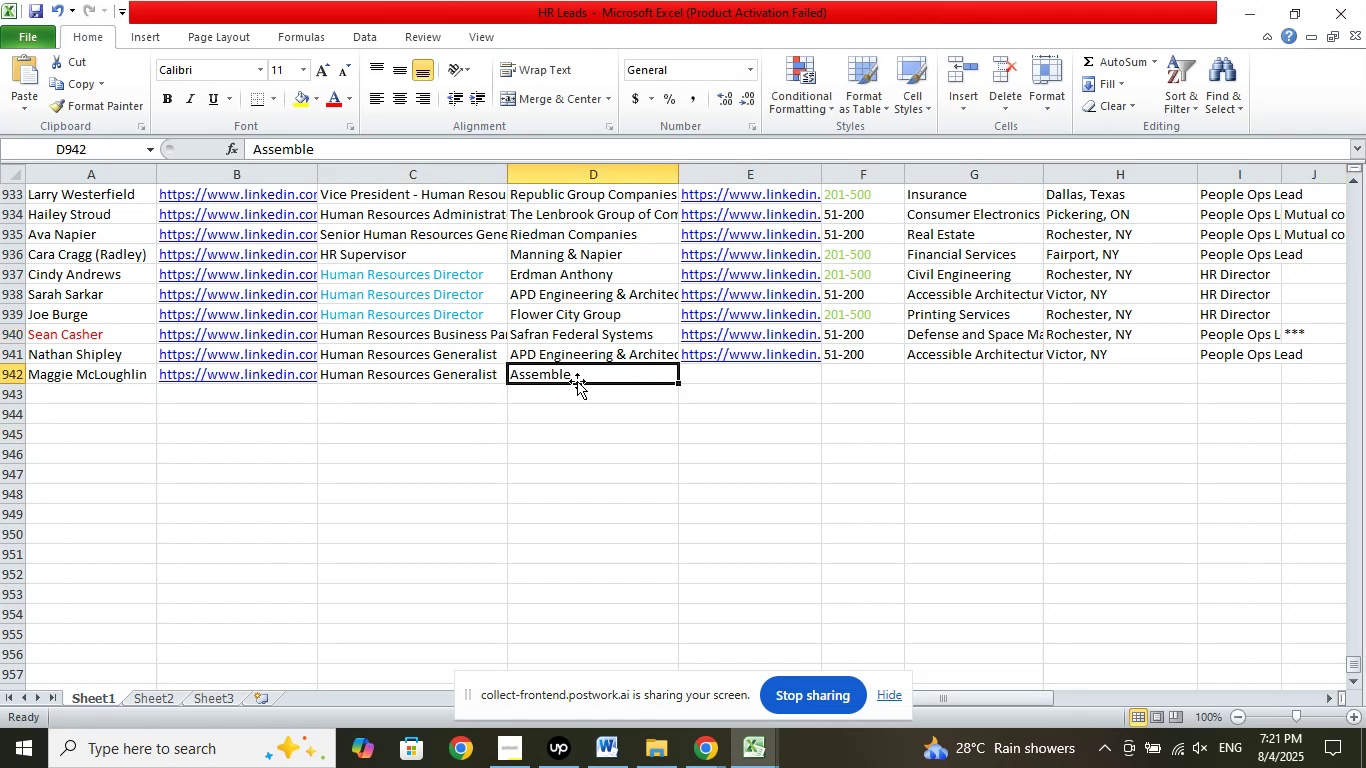 
left_click([707, 752])
 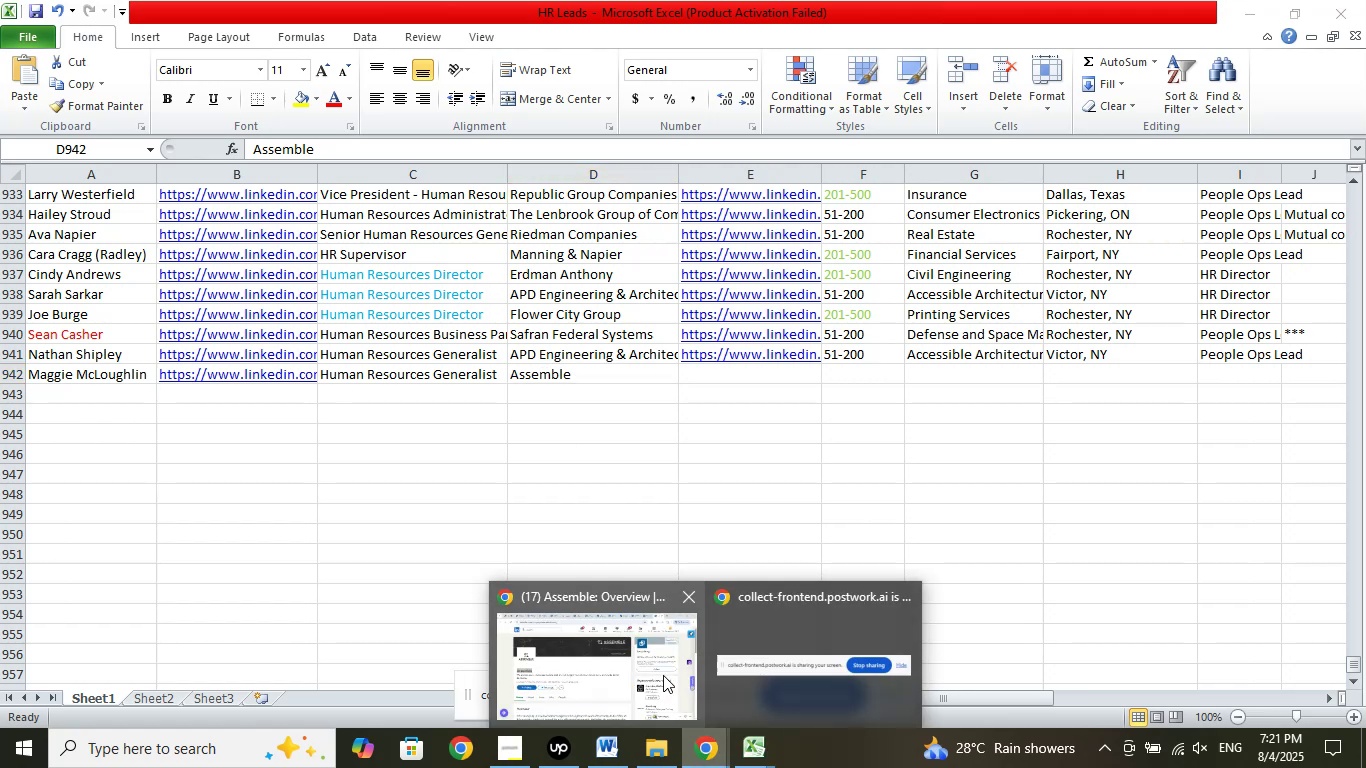 
left_click([662, 674])
 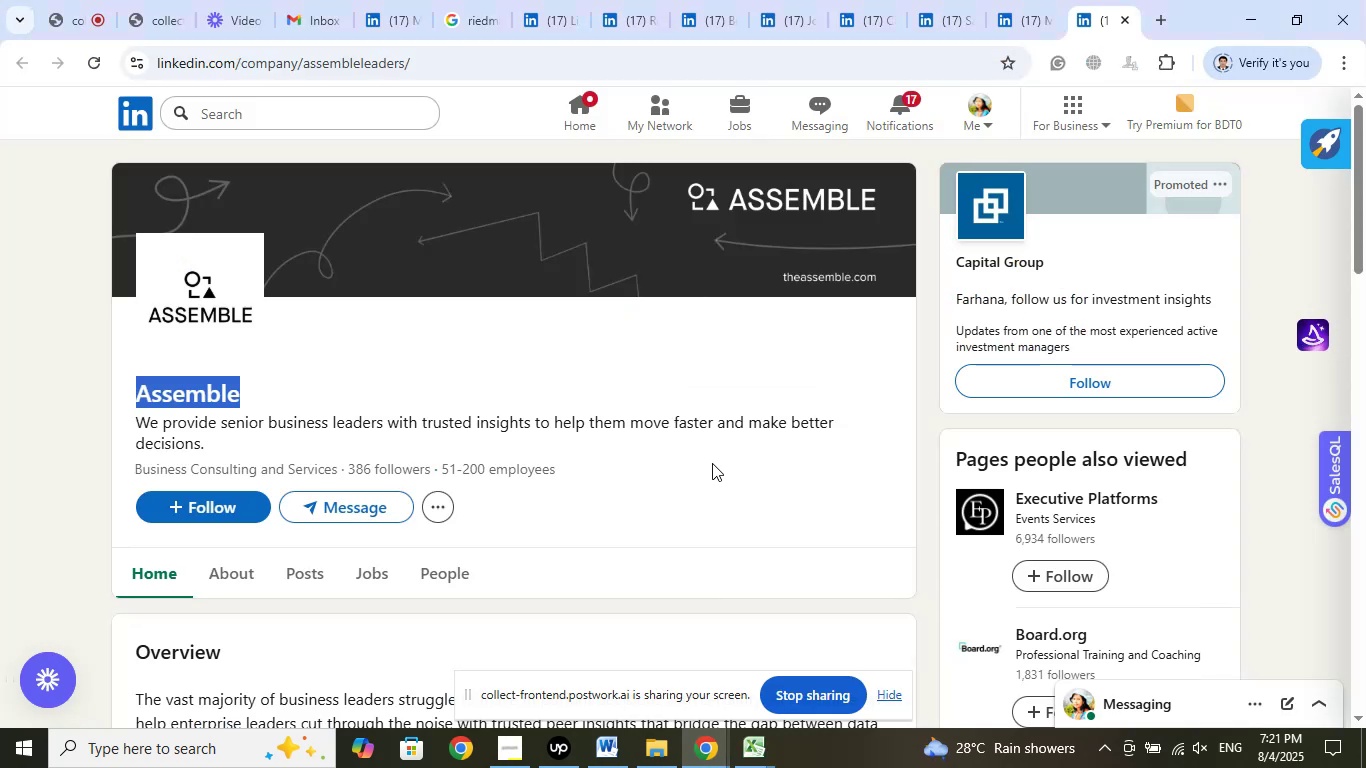 
left_click([759, 757])
 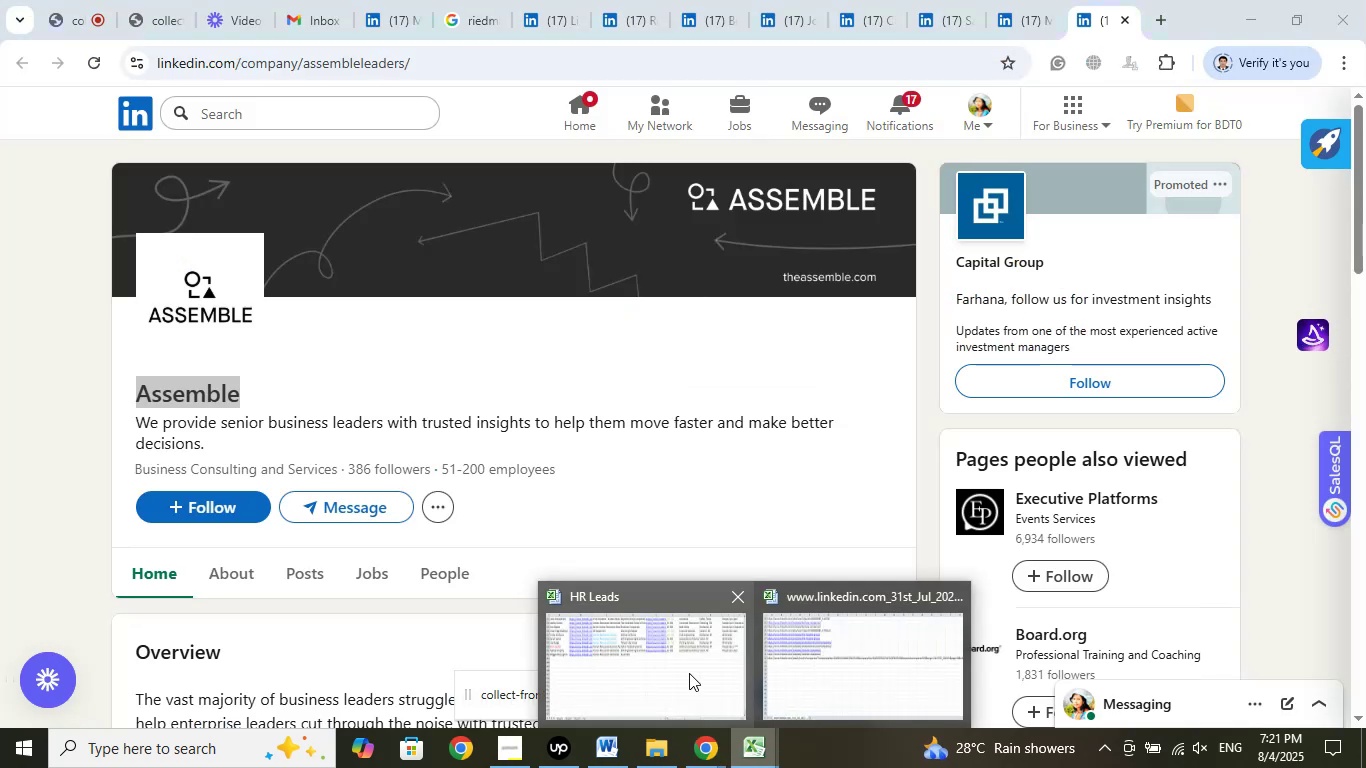 
left_click([684, 669])
 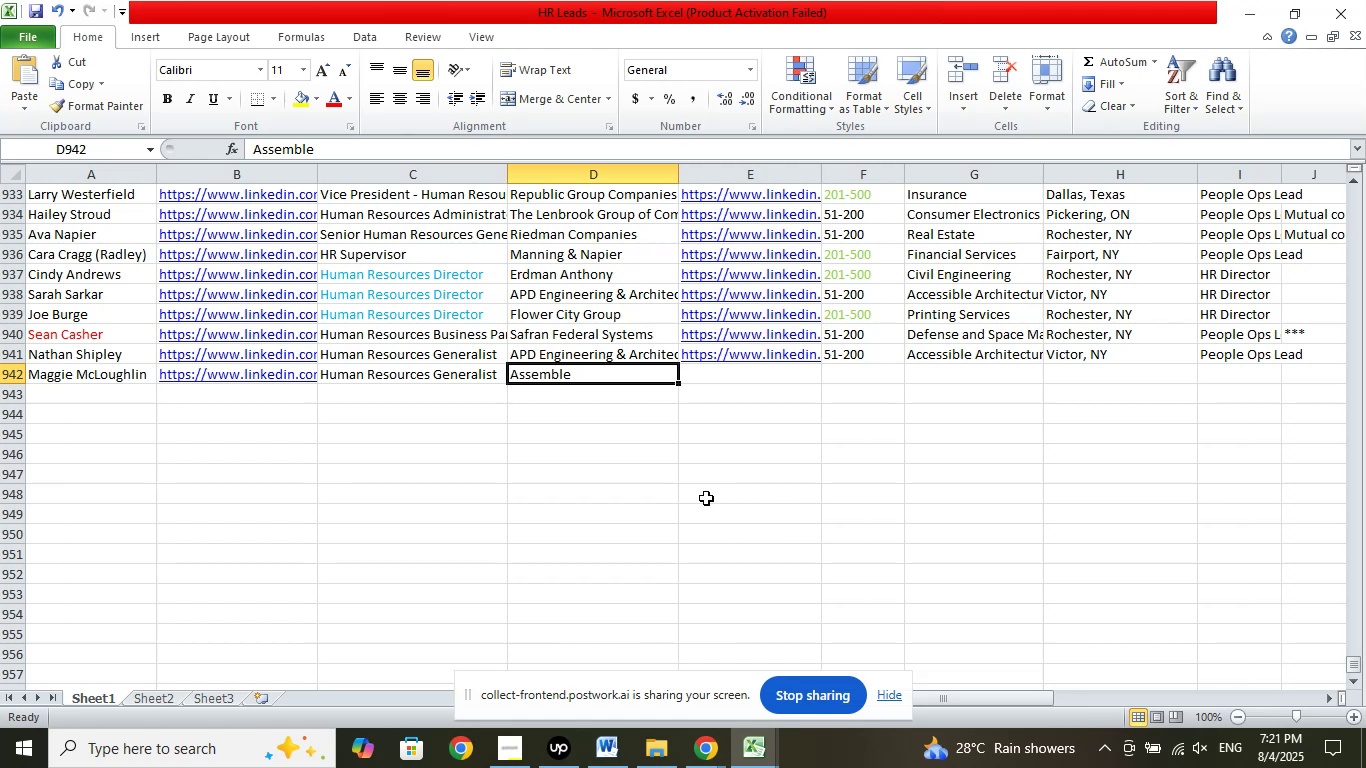 
left_click([740, 370])
 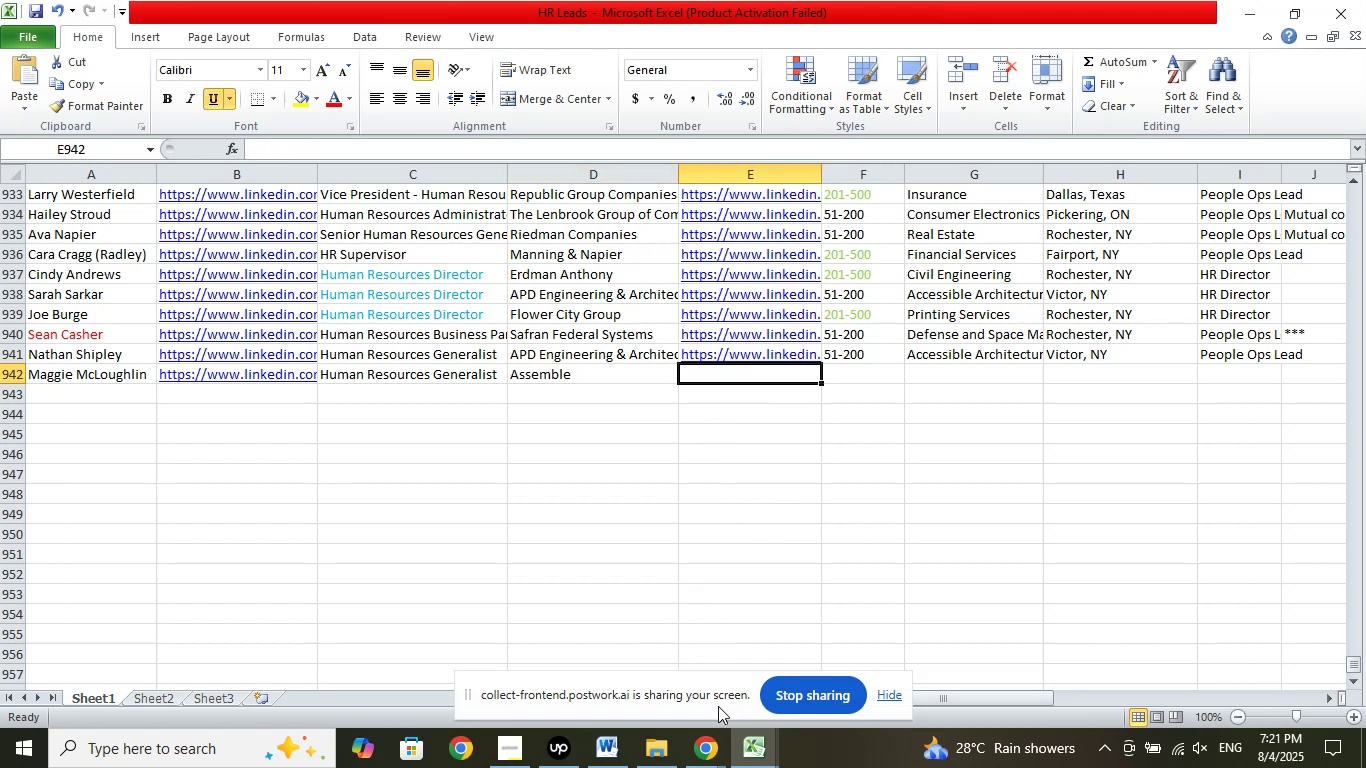 
left_click([712, 753])
 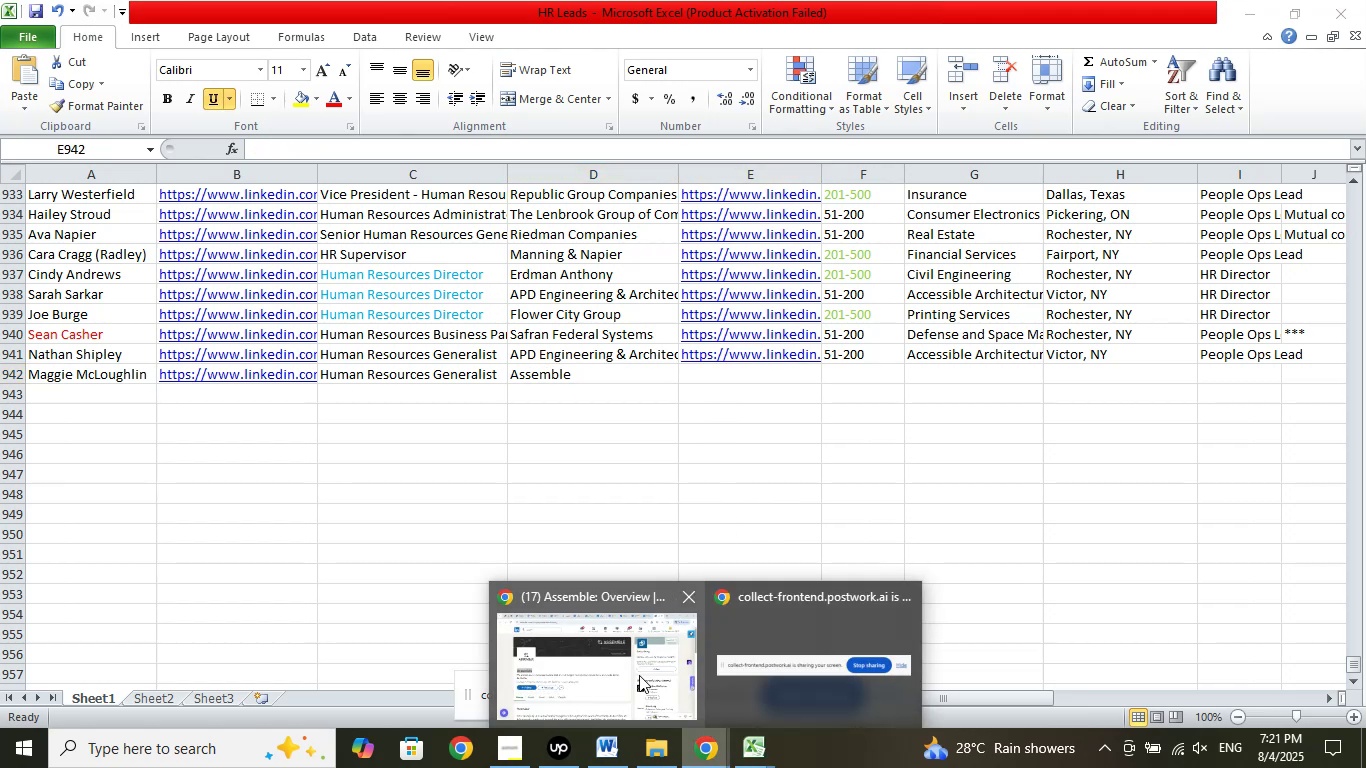 
left_click([638, 674])
 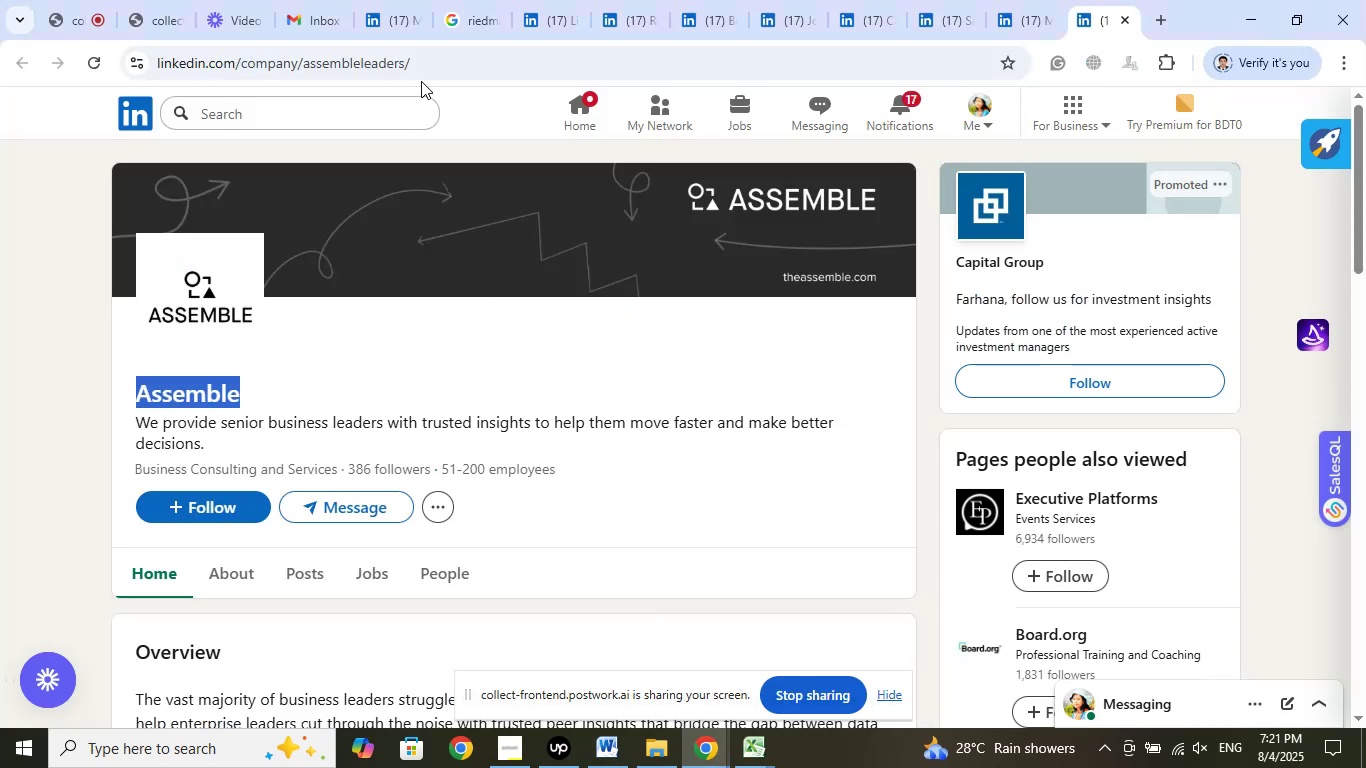 
left_click([424, 65])
 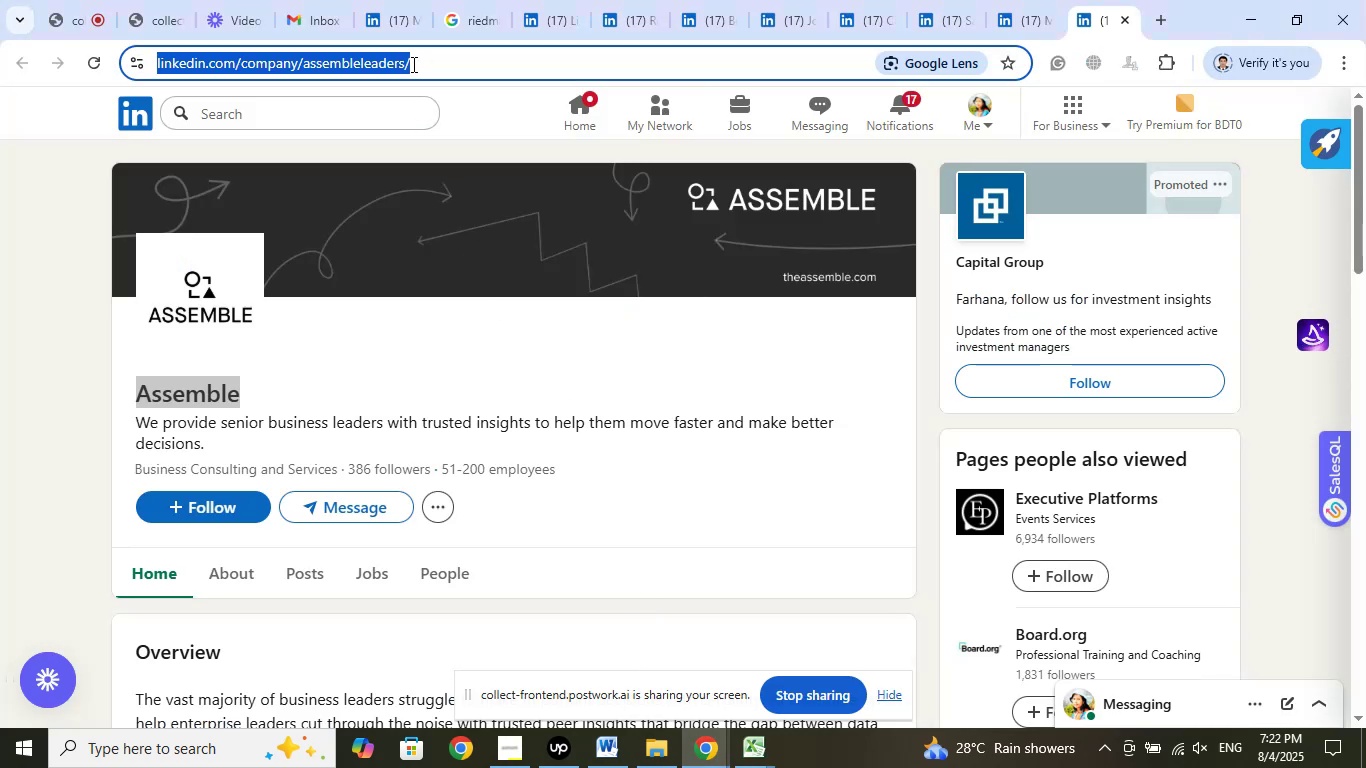 
right_click([412, 64])
 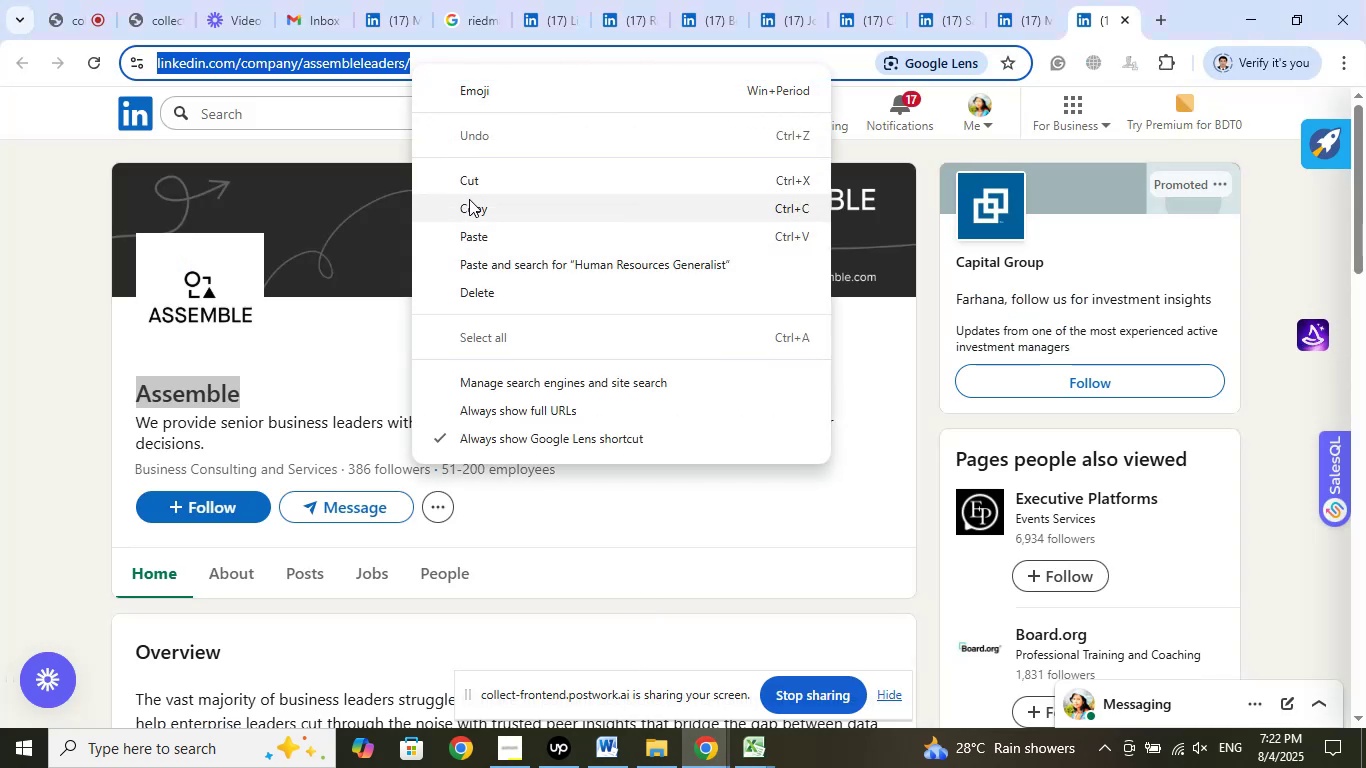 
left_click([472, 202])
 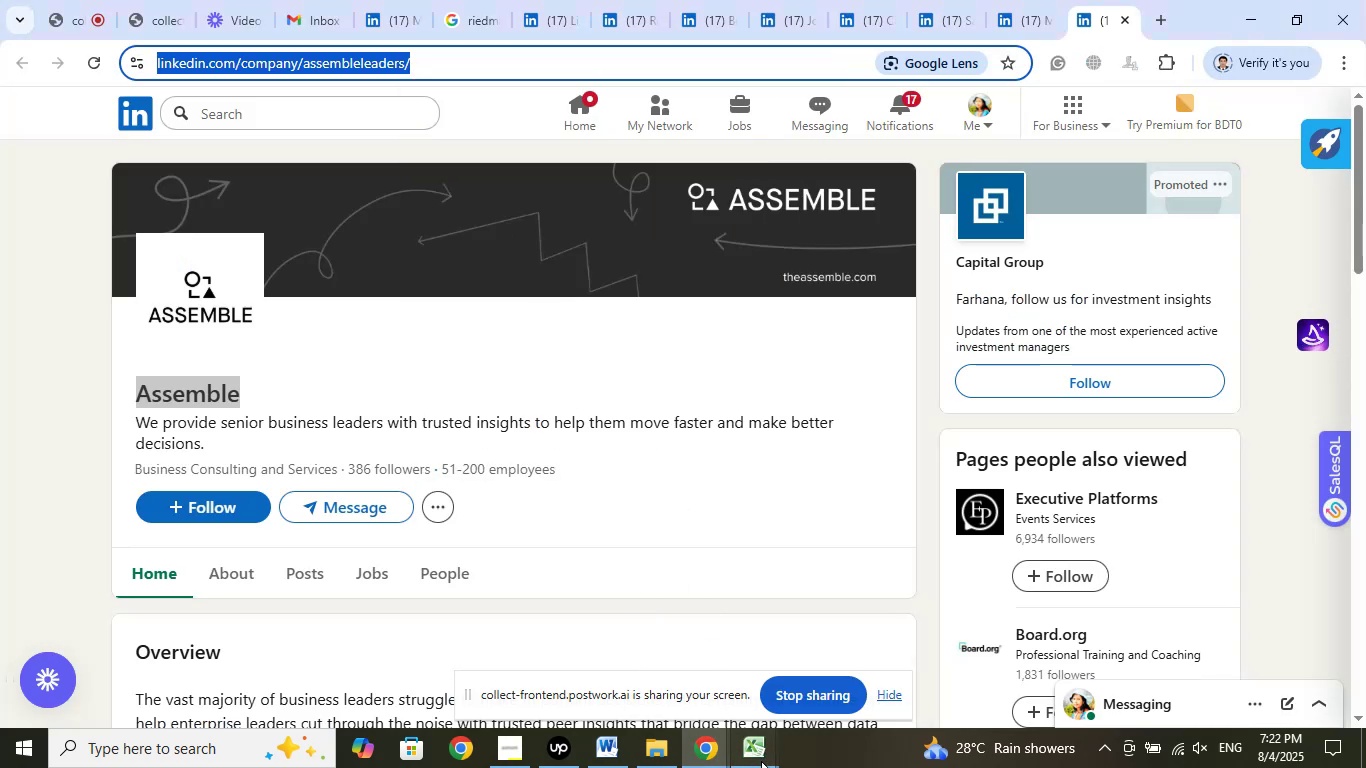 
double_click([683, 674])
 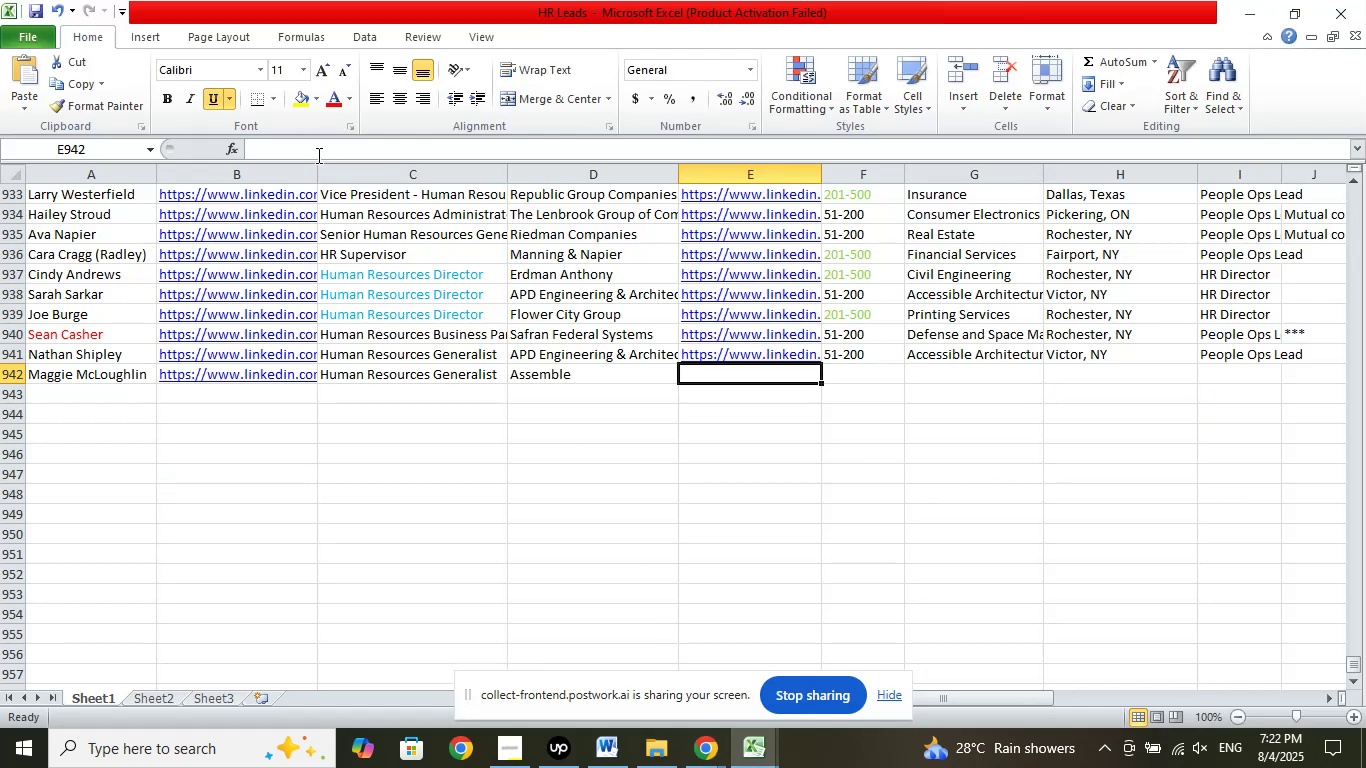 
right_click([315, 135])
 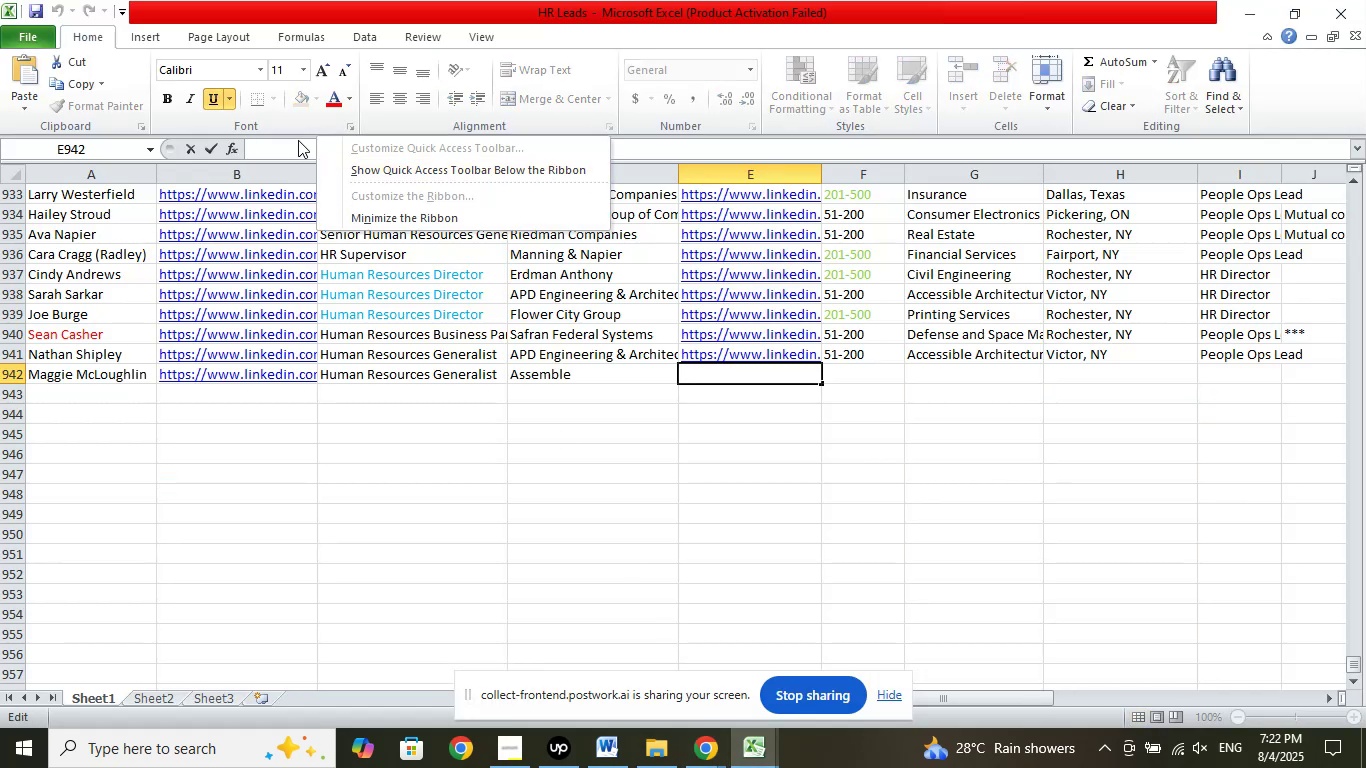 
left_click([291, 140])
 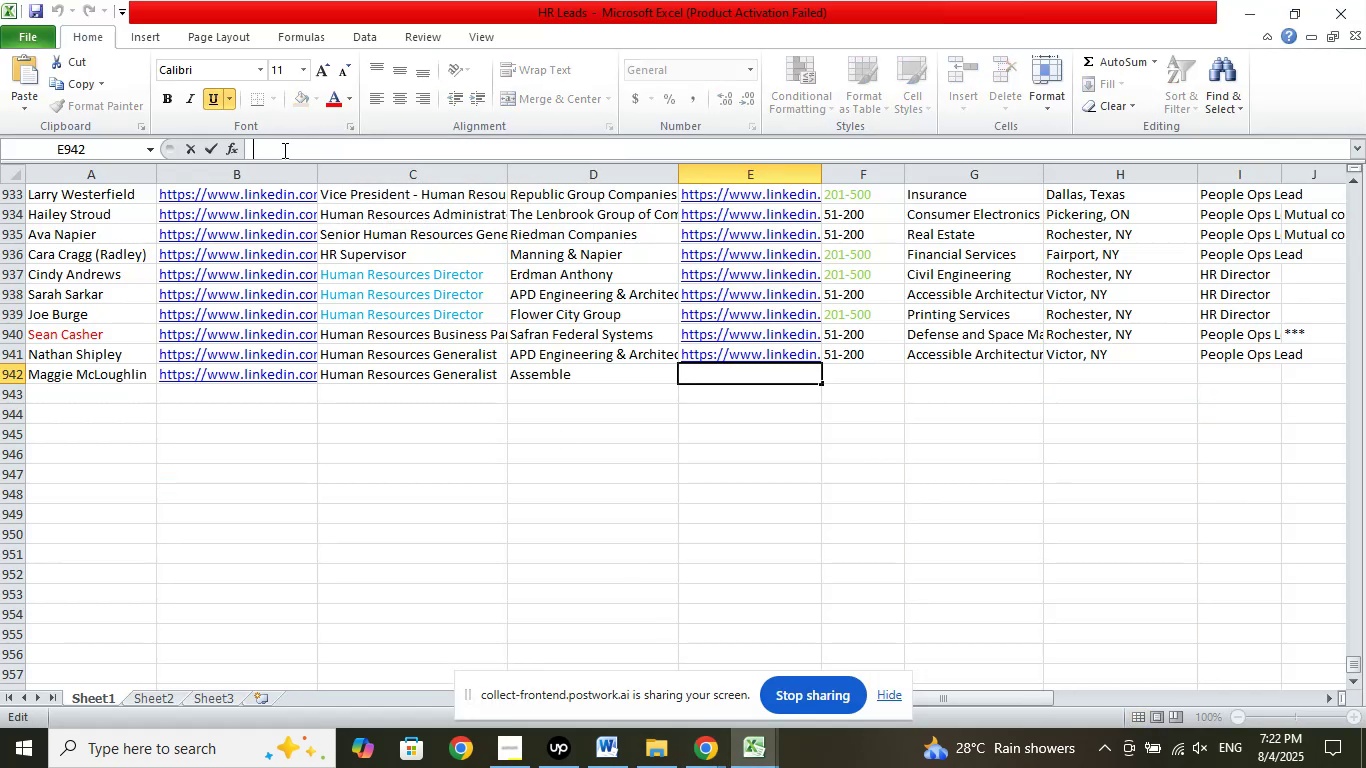 
right_click([284, 149])
 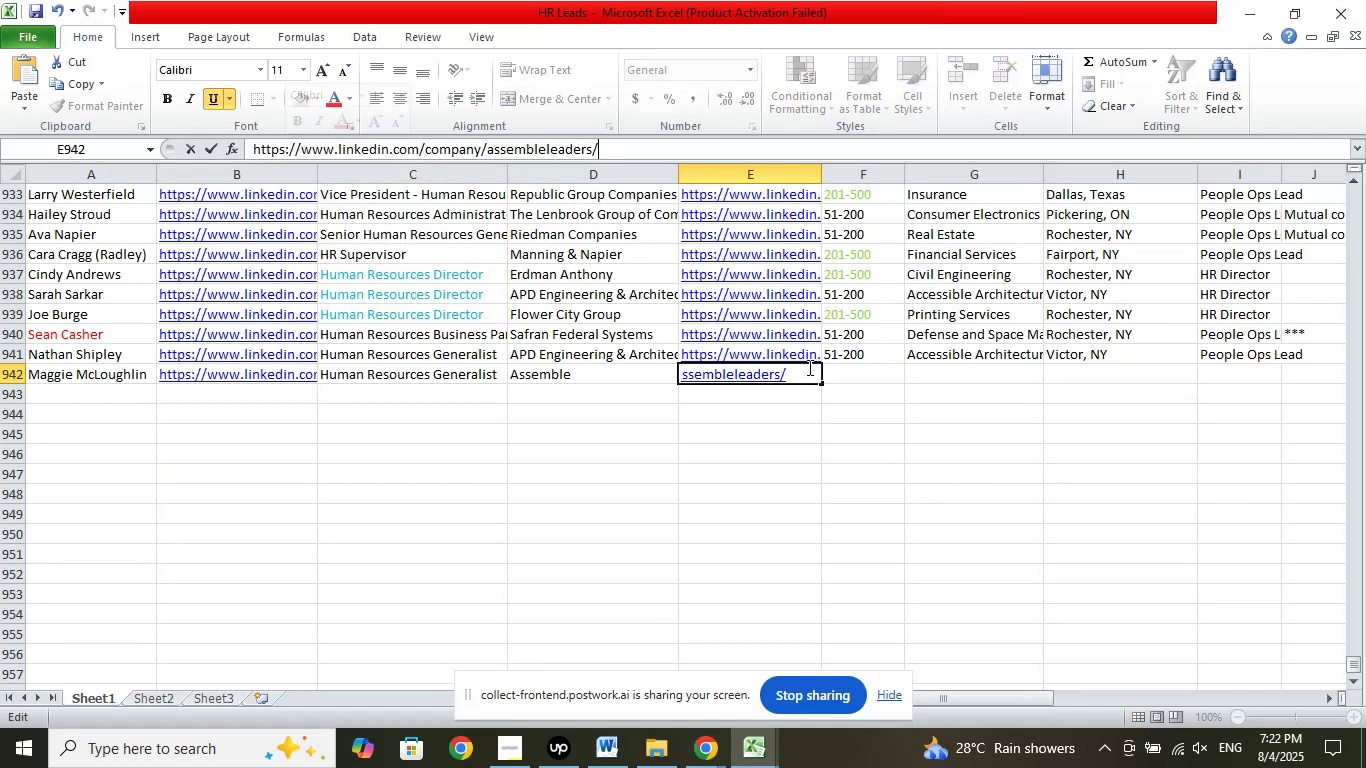 
left_click([855, 371])
 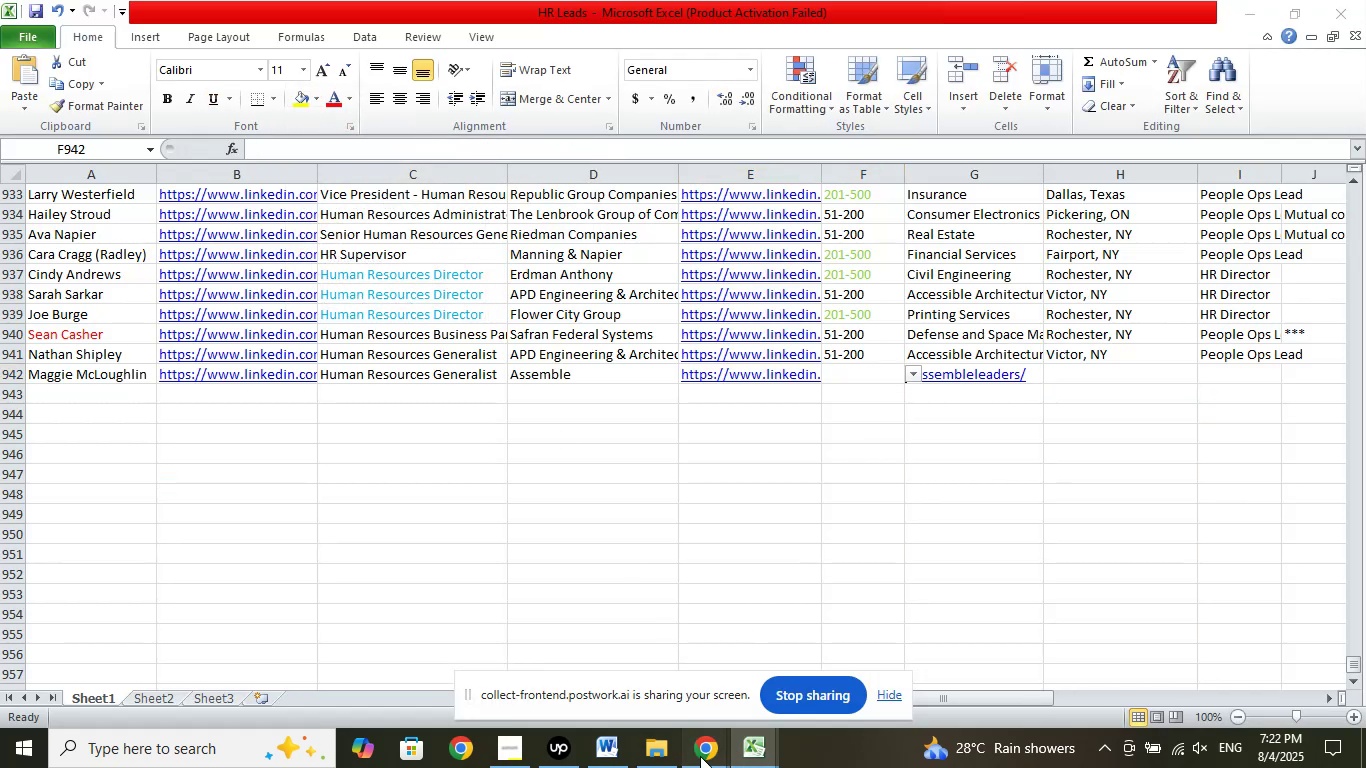 
double_click([625, 666])
 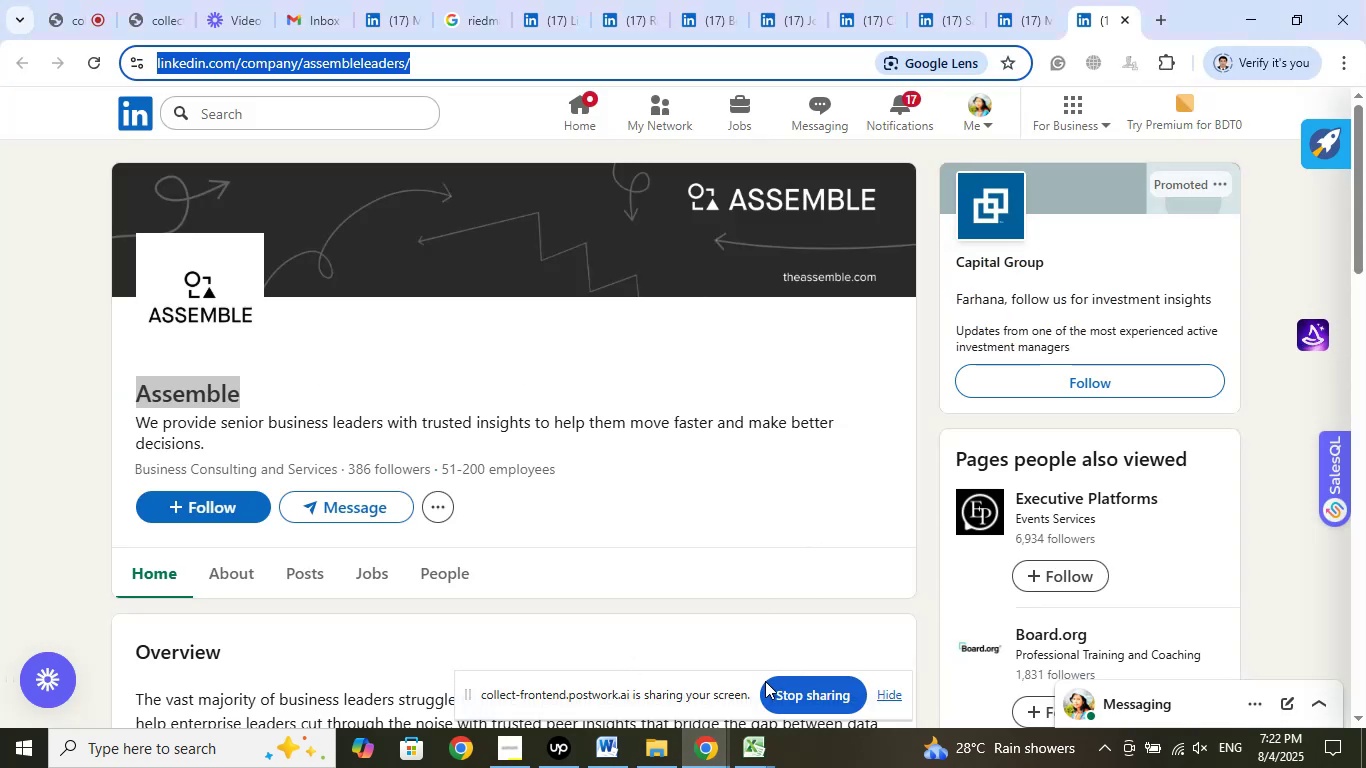 
left_click([753, 744])
 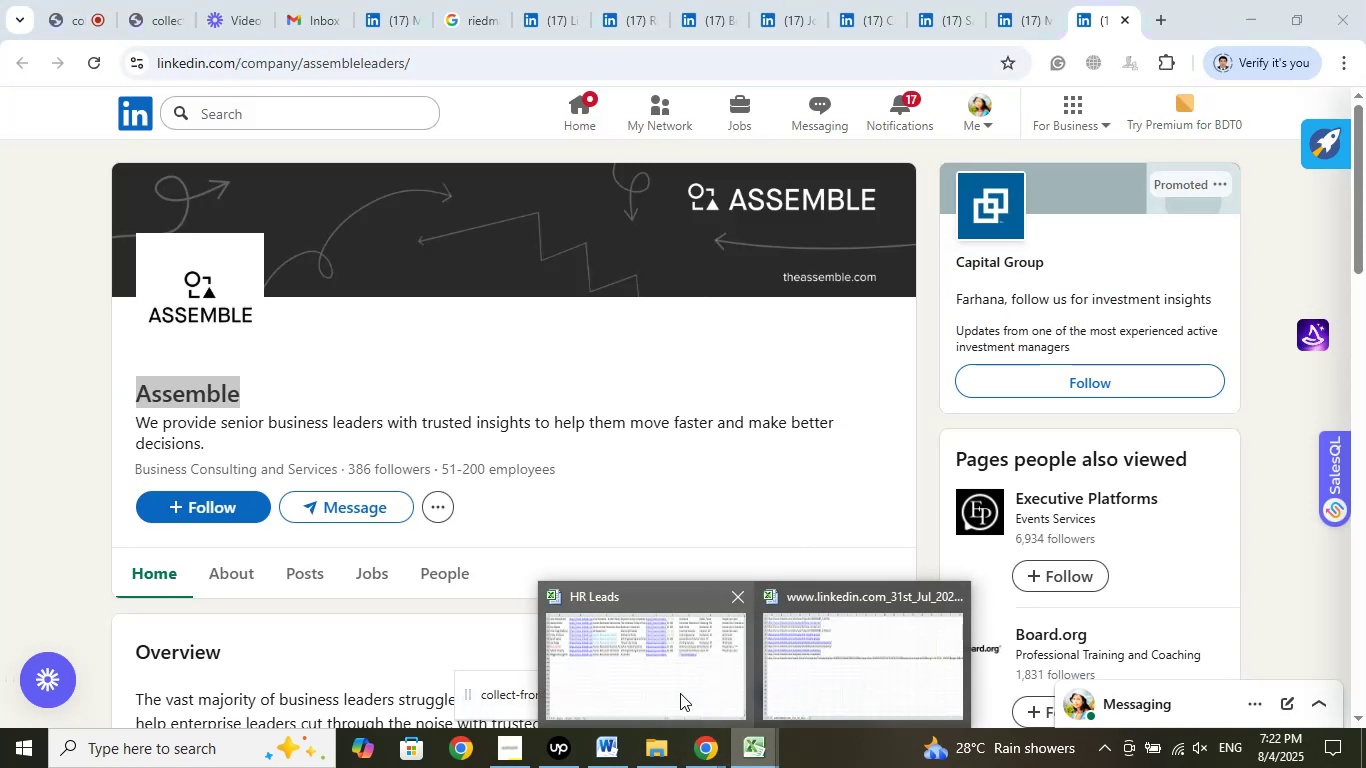 
left_click([680, 693])
 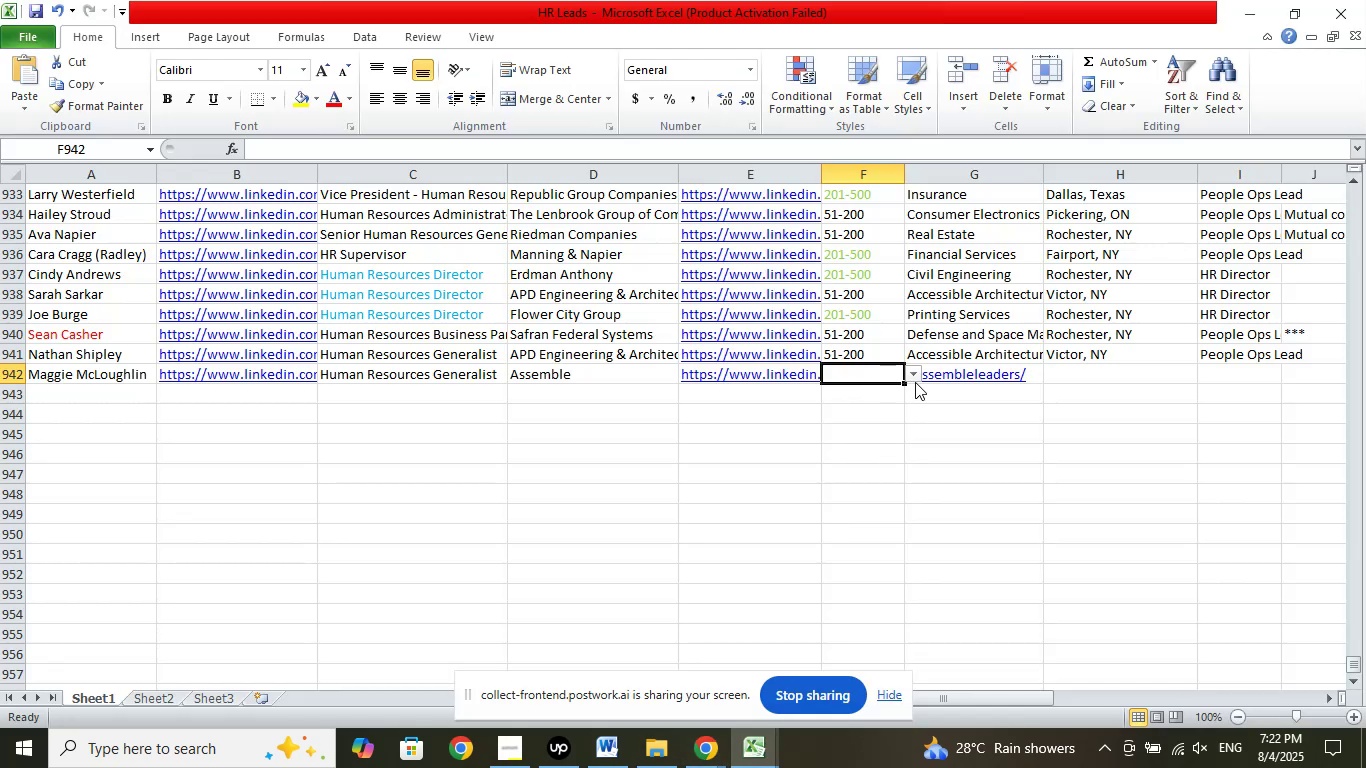 
left_click([915, 374])
 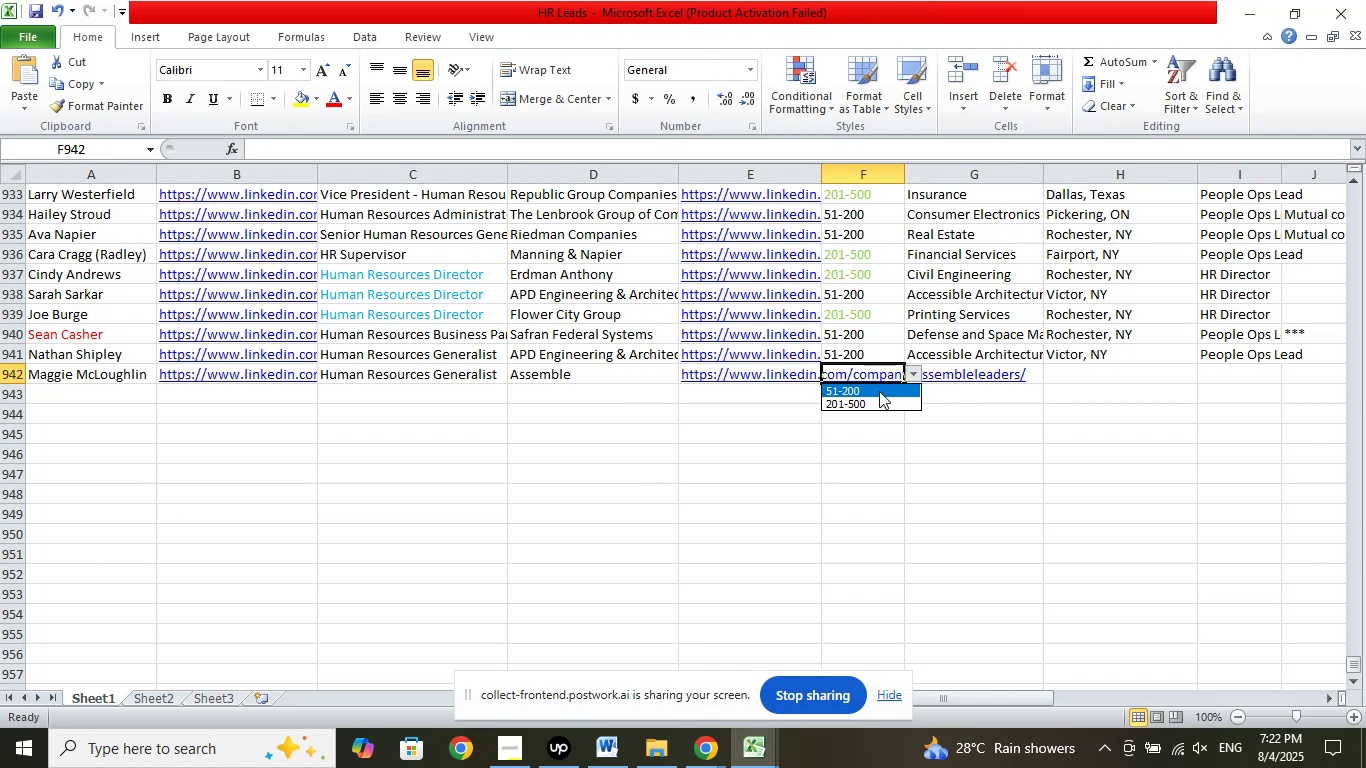 
left_click([879, 391])
 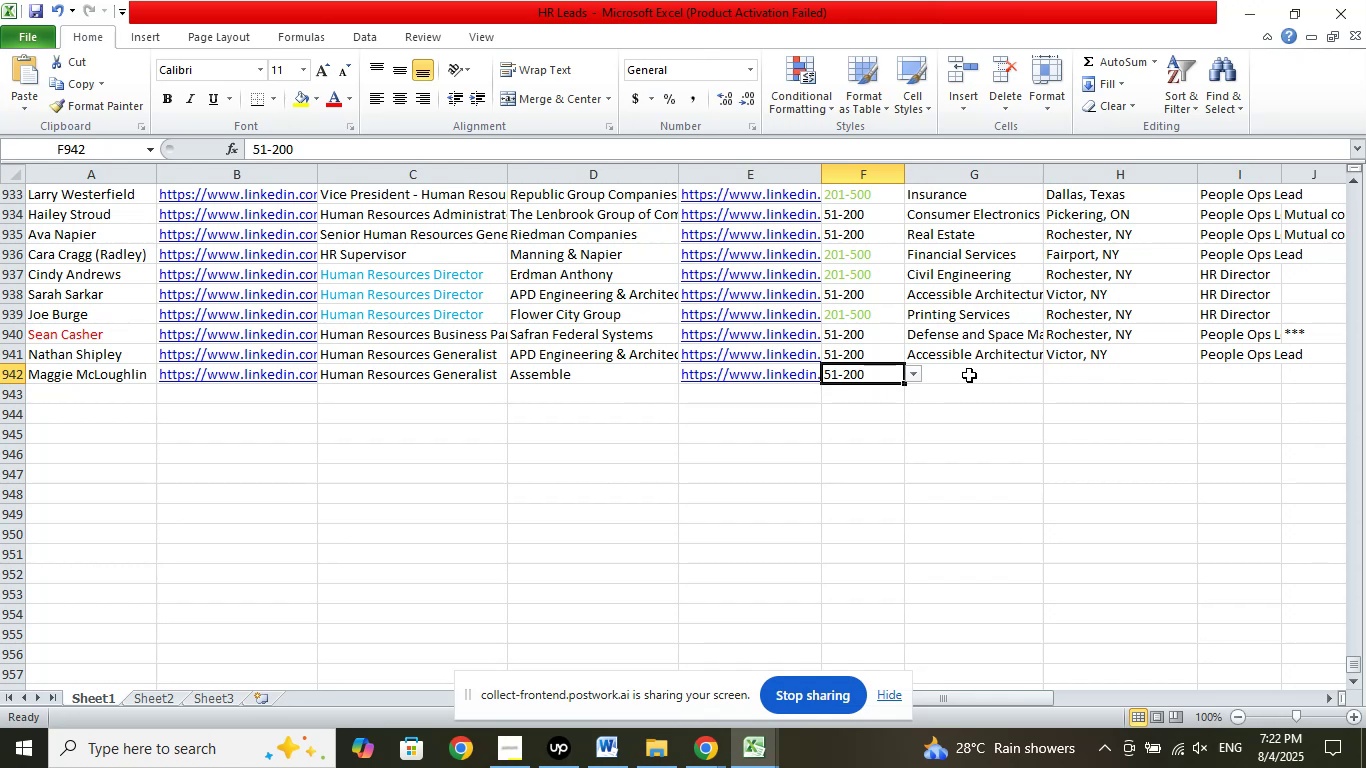 
left_click([969, 375])
 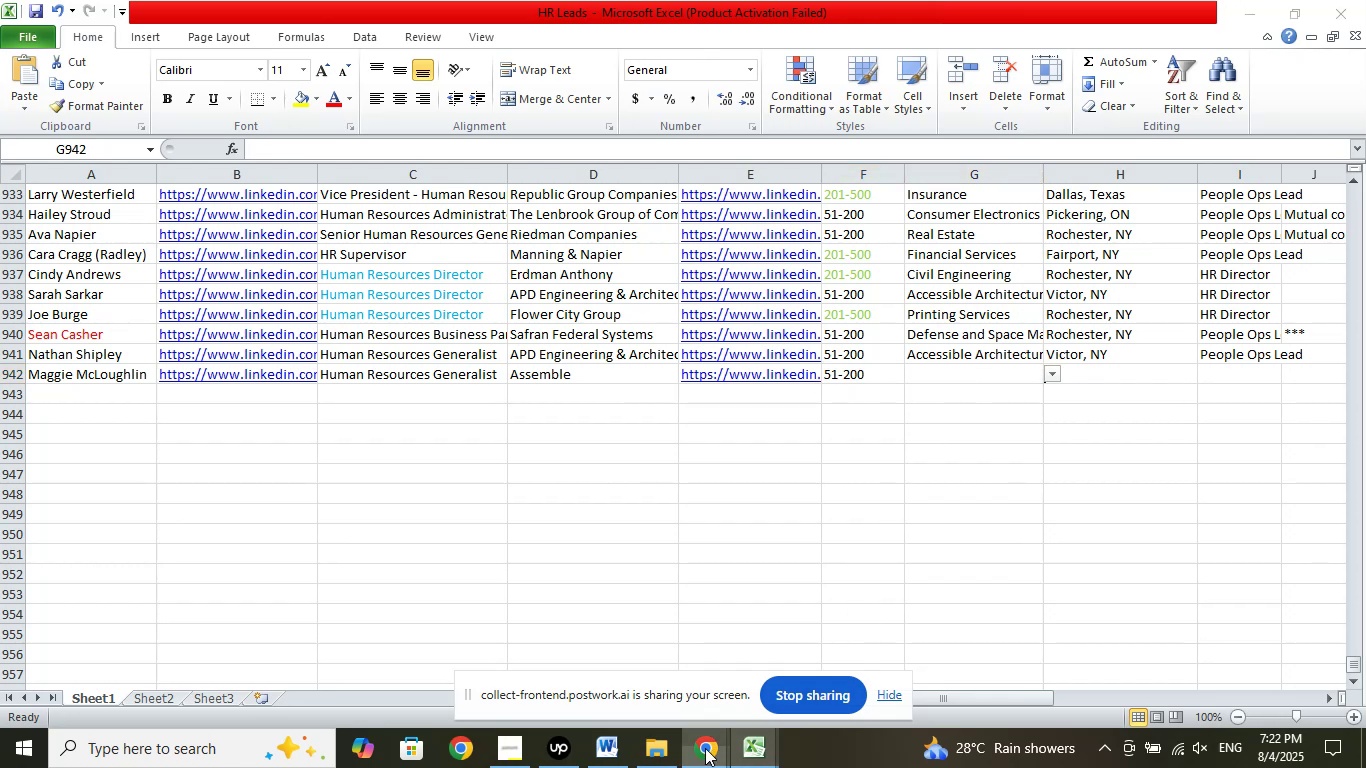 
left_click([640, 664])
 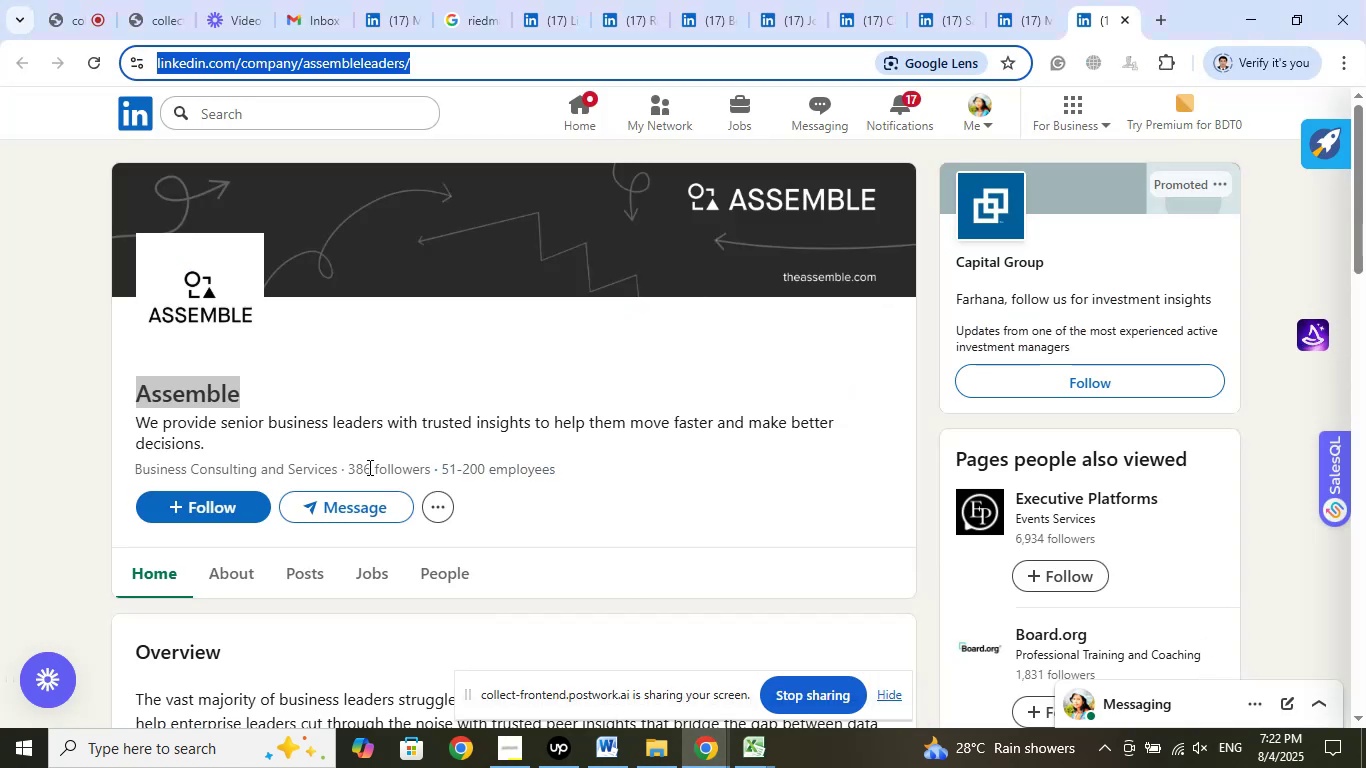 
wait(8.13)
 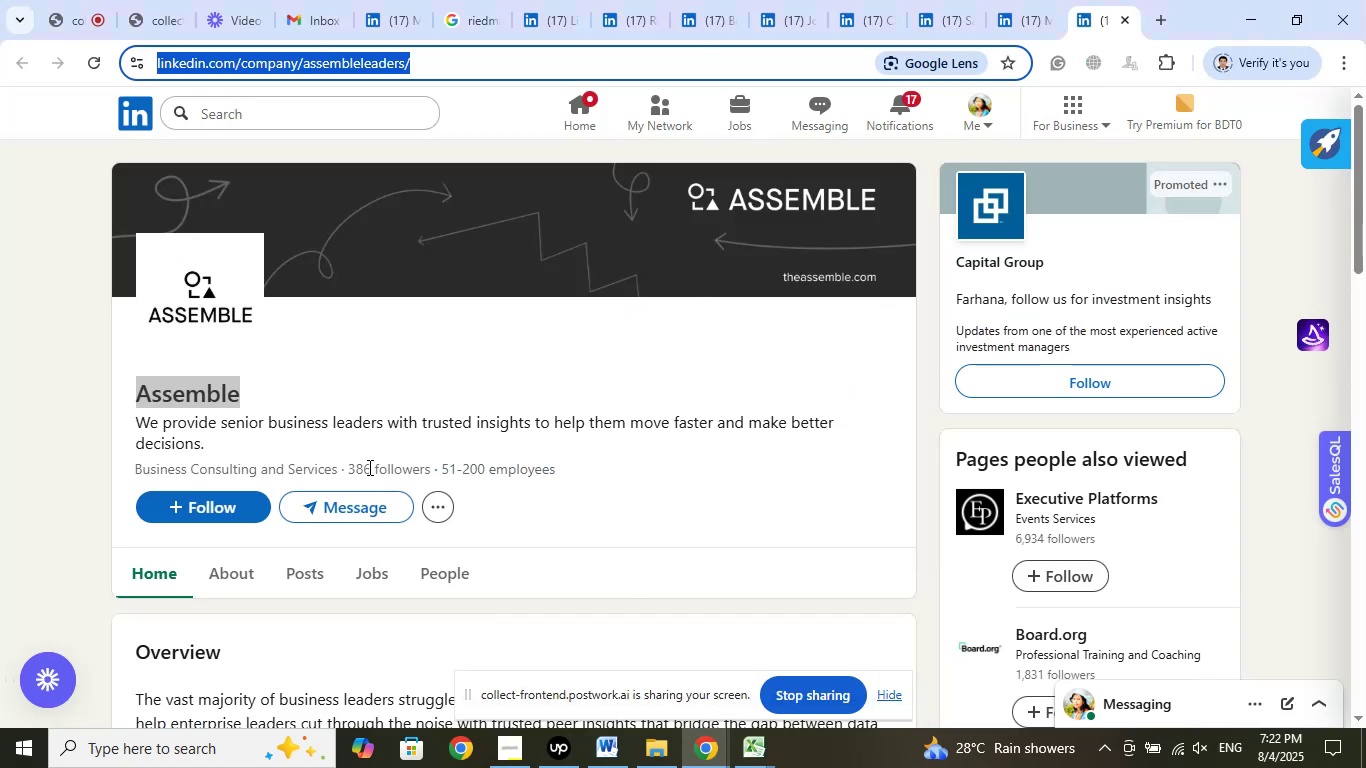 
left_click([681, 667])
 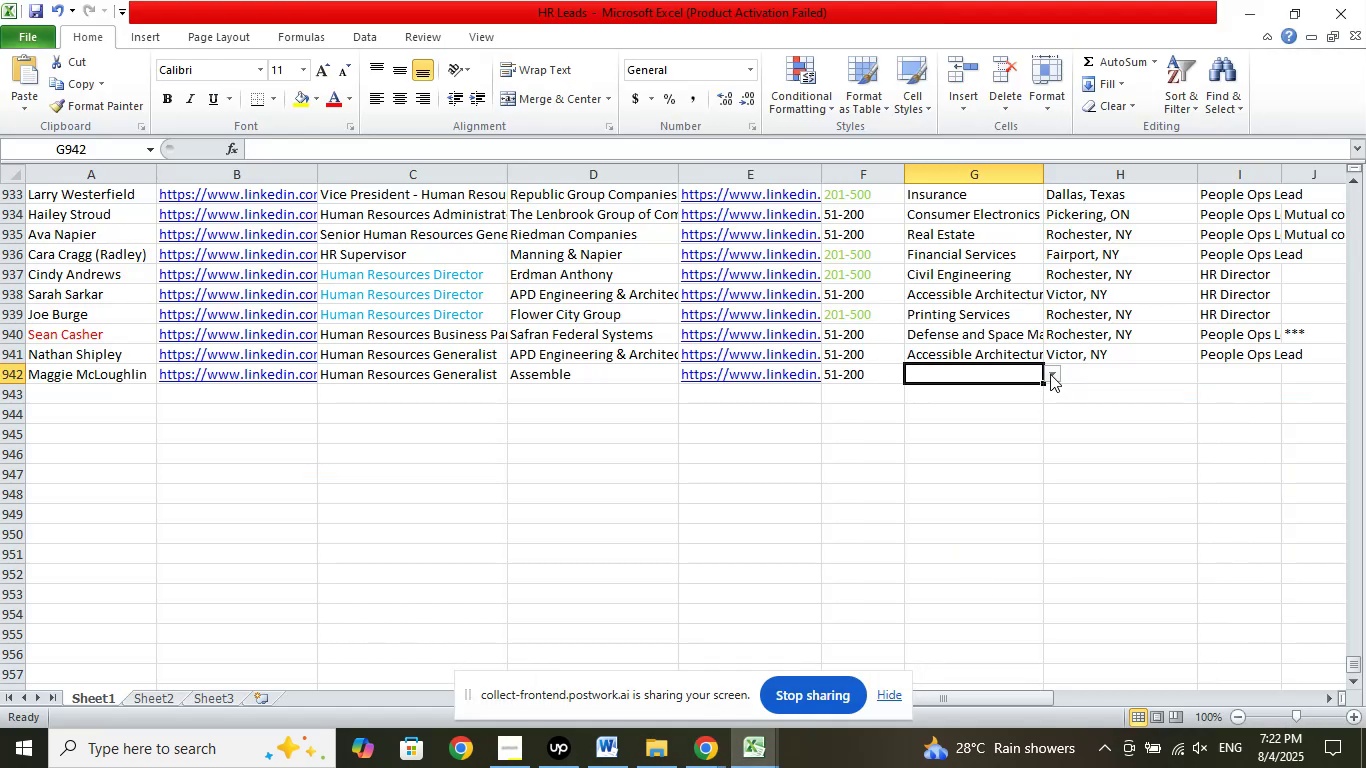 
left_click([1055, 370])
 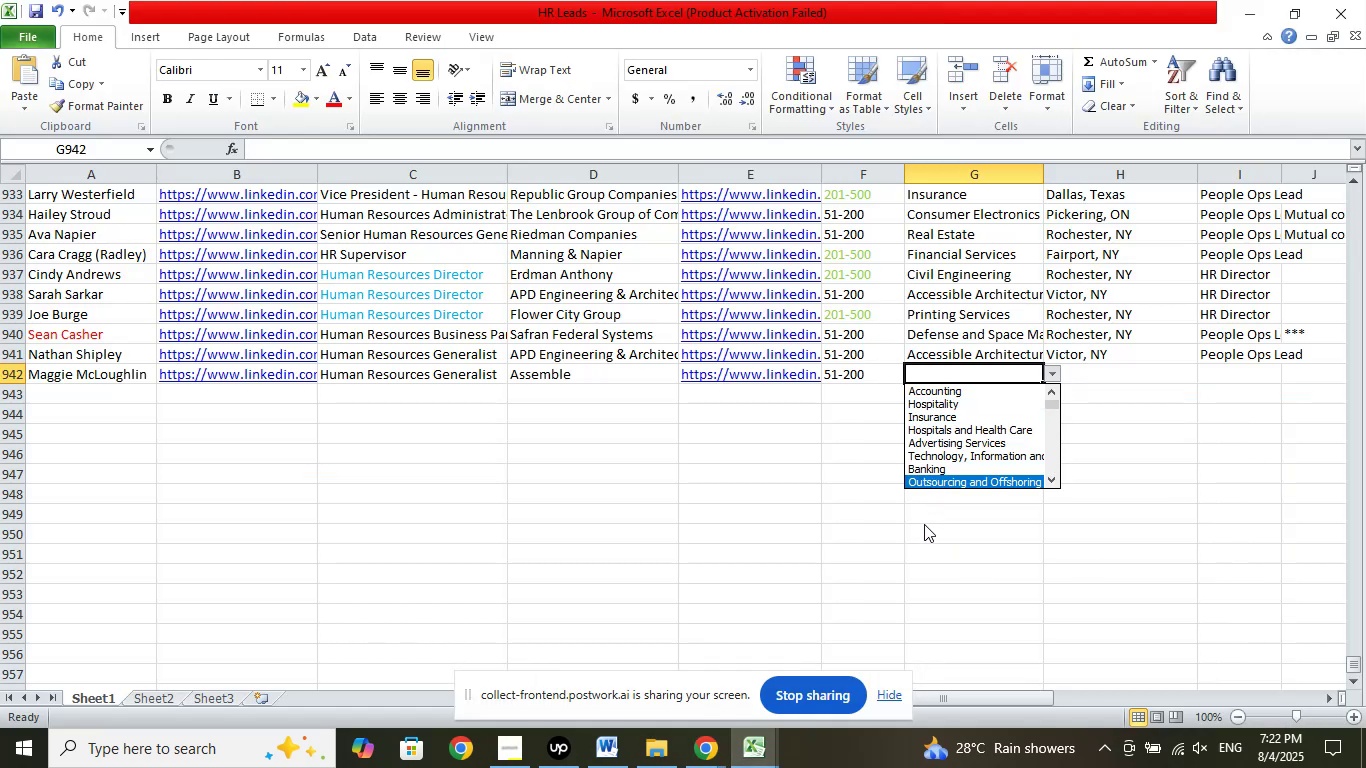 
key(ArrowDown)
 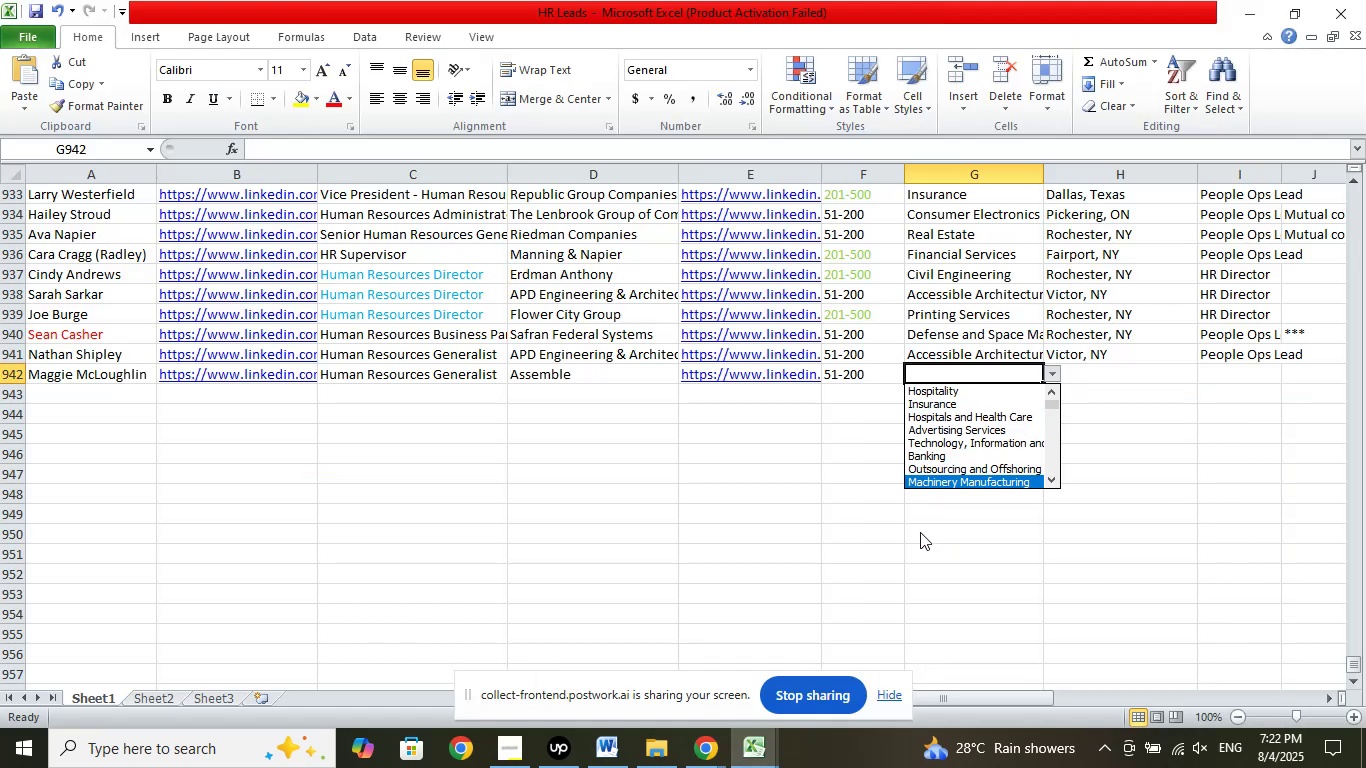 
key(ArrowDown)
 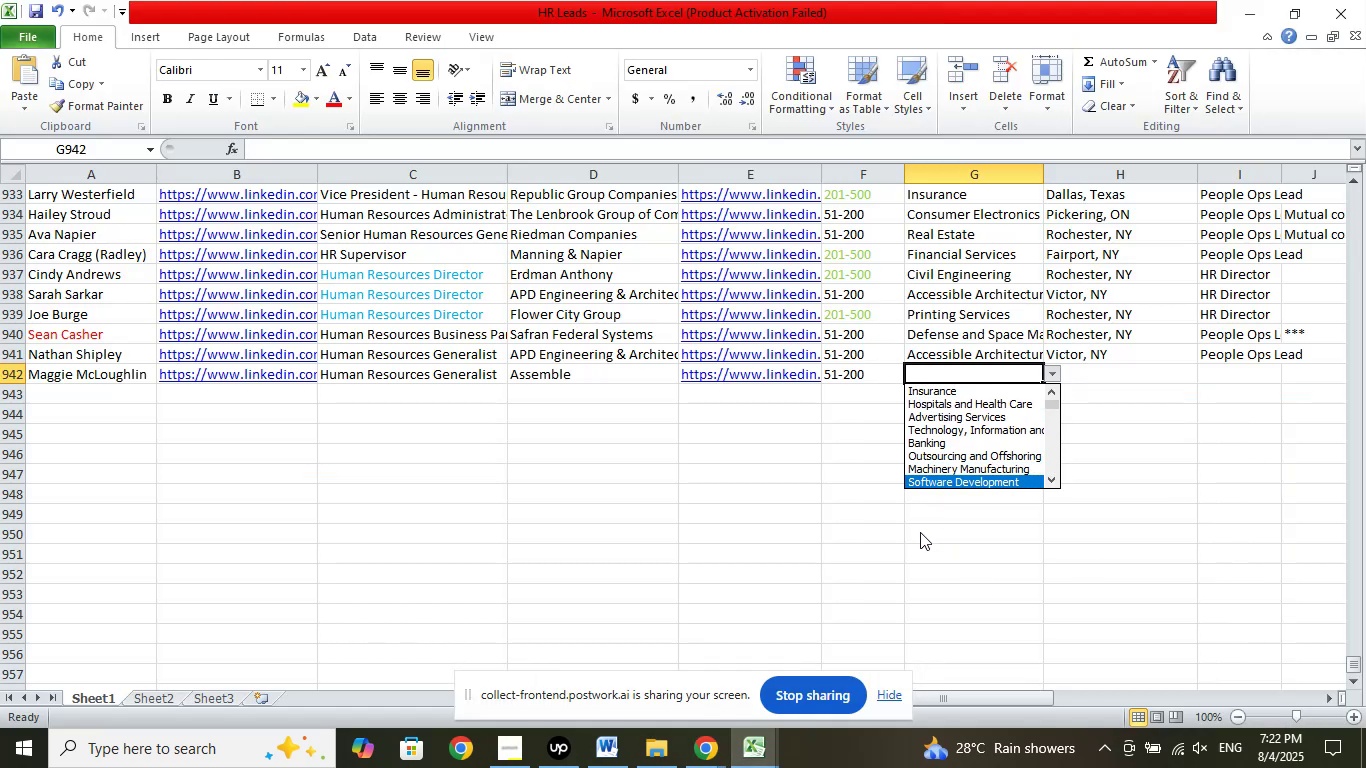 
key(ArrowDown)
 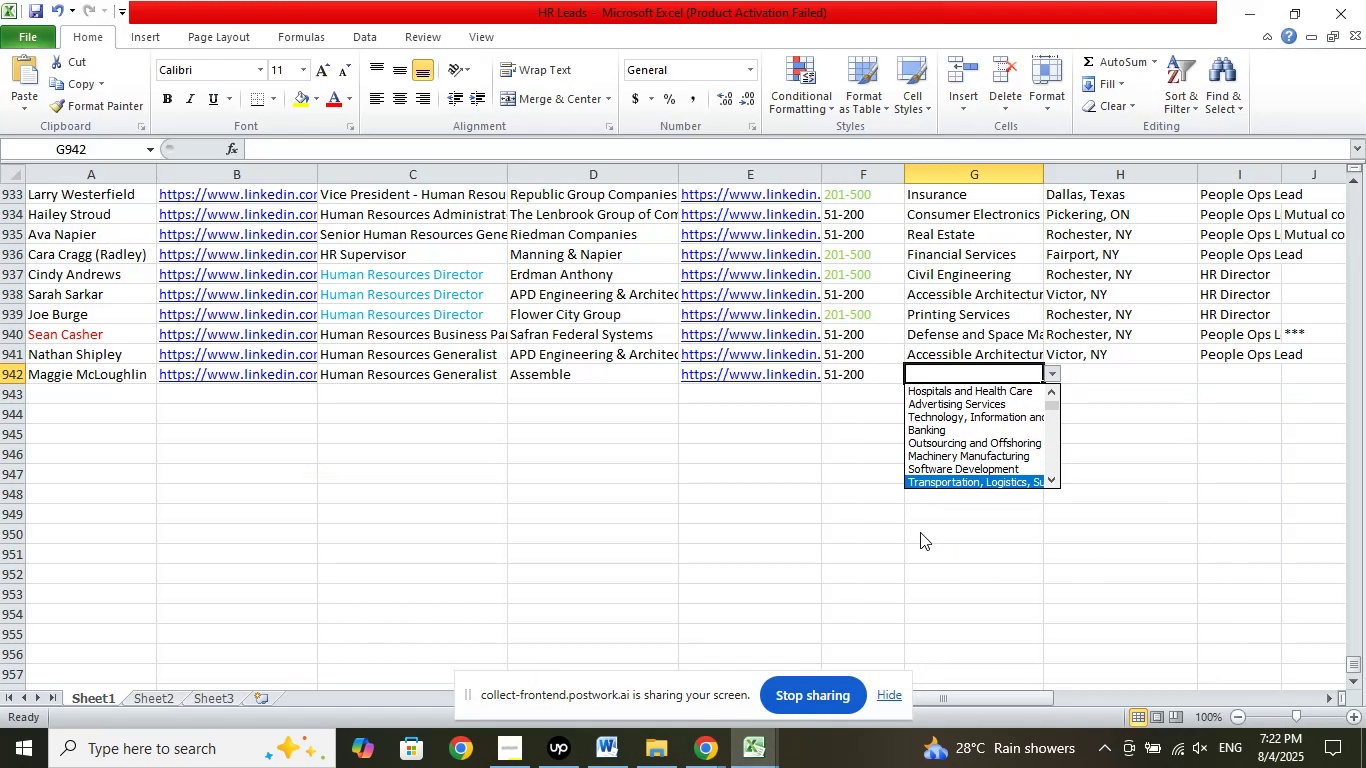 
key(ArrowDown)
 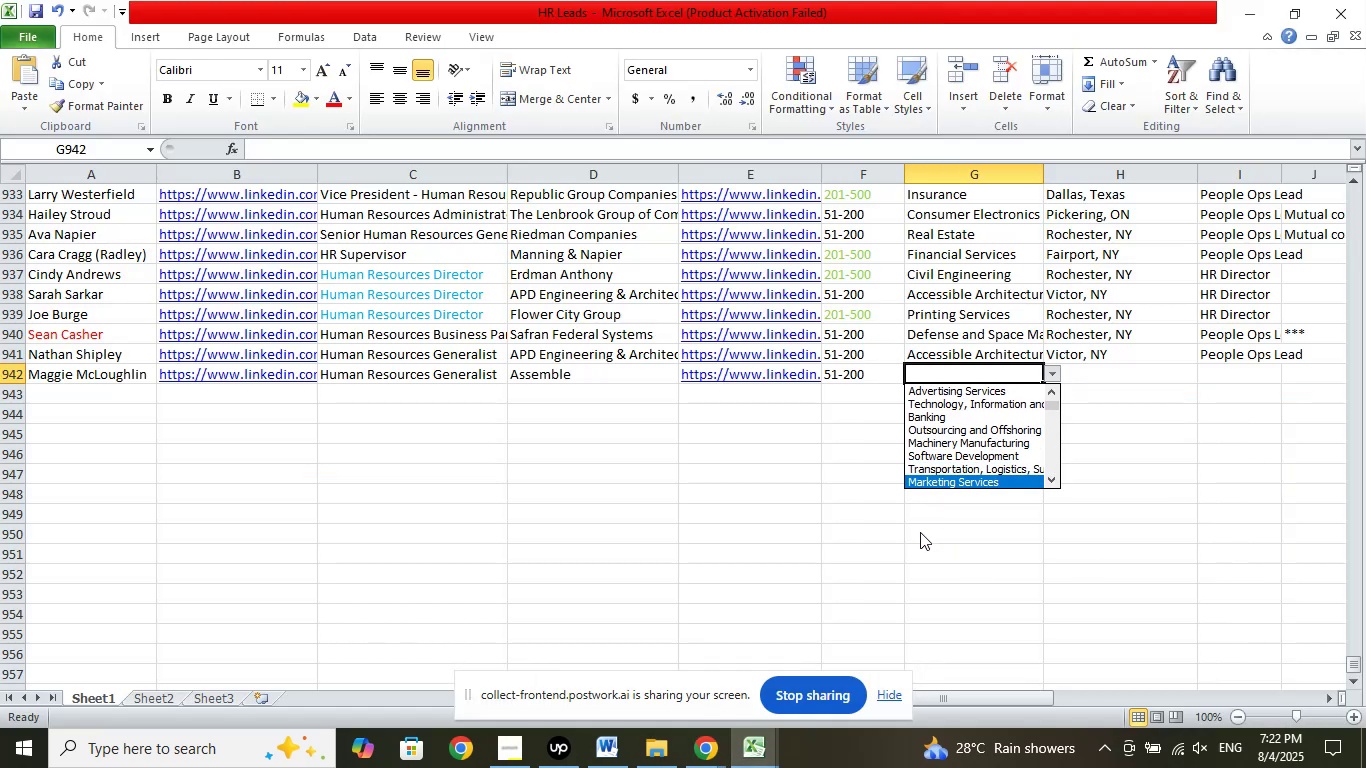 
key(ArrowDown)
 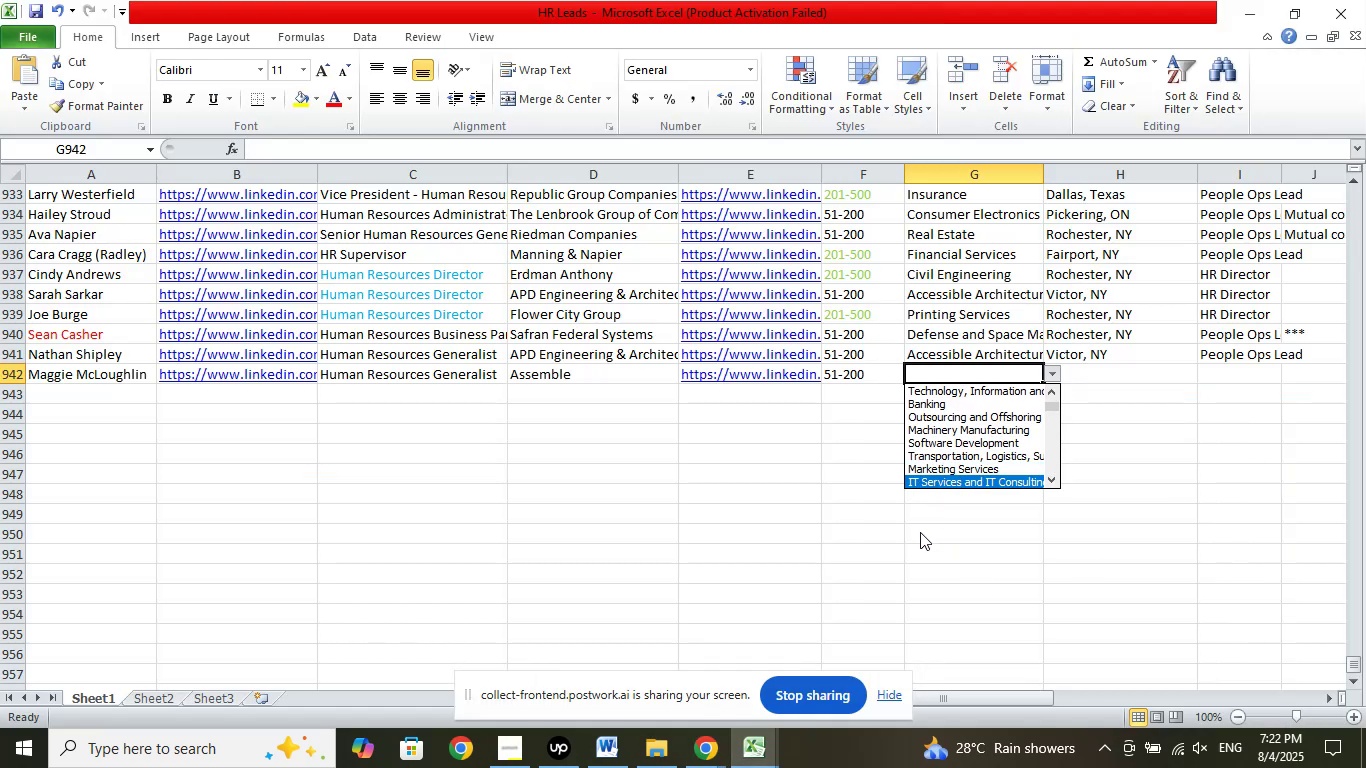 
key(ArrowDown)
 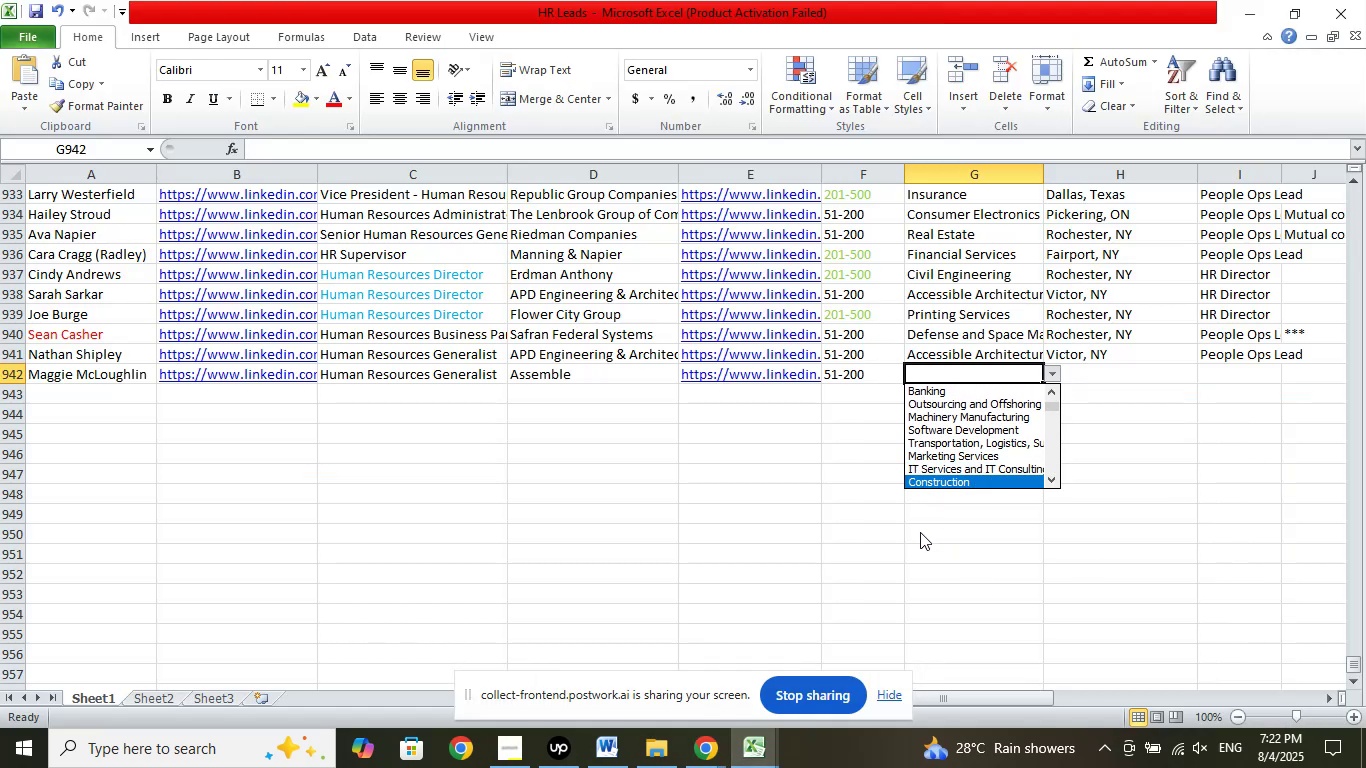 
key(ArrowDown)
 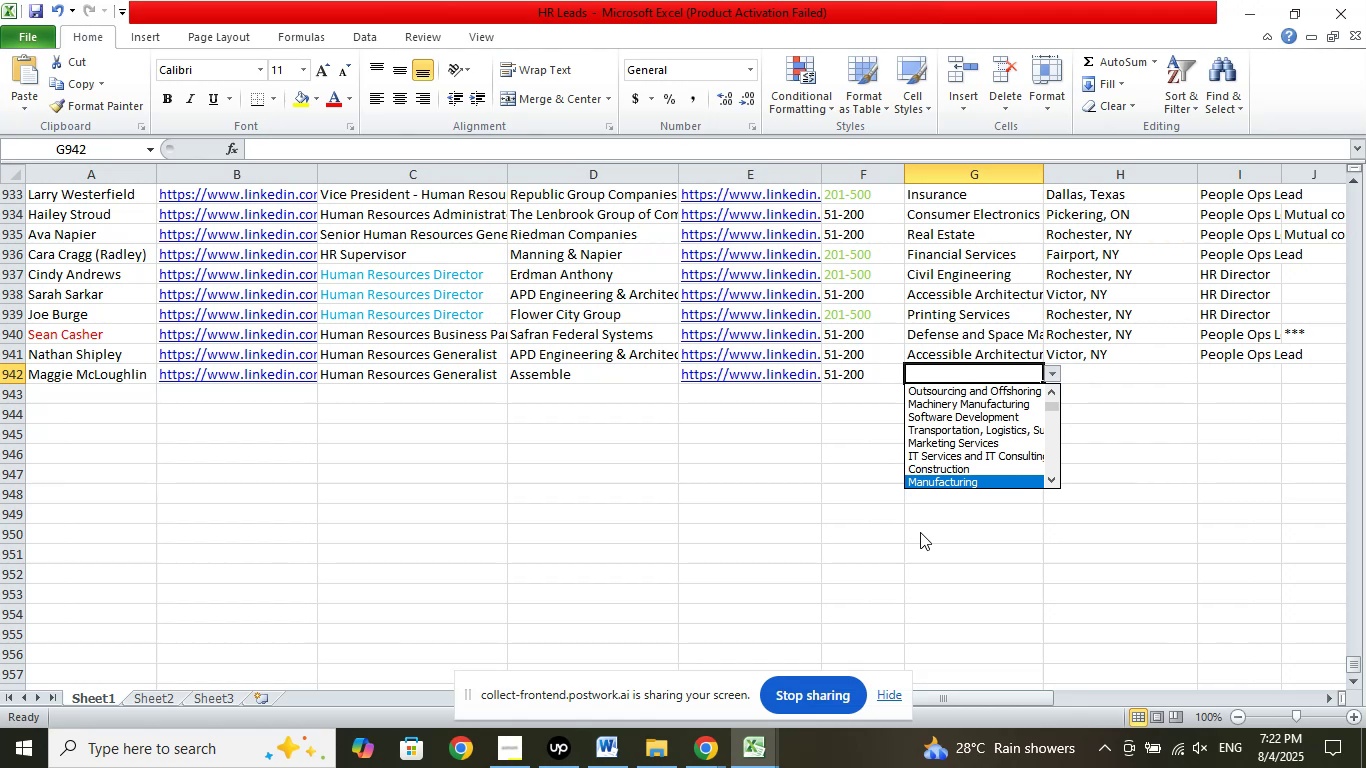 
key(ArrowDown)
 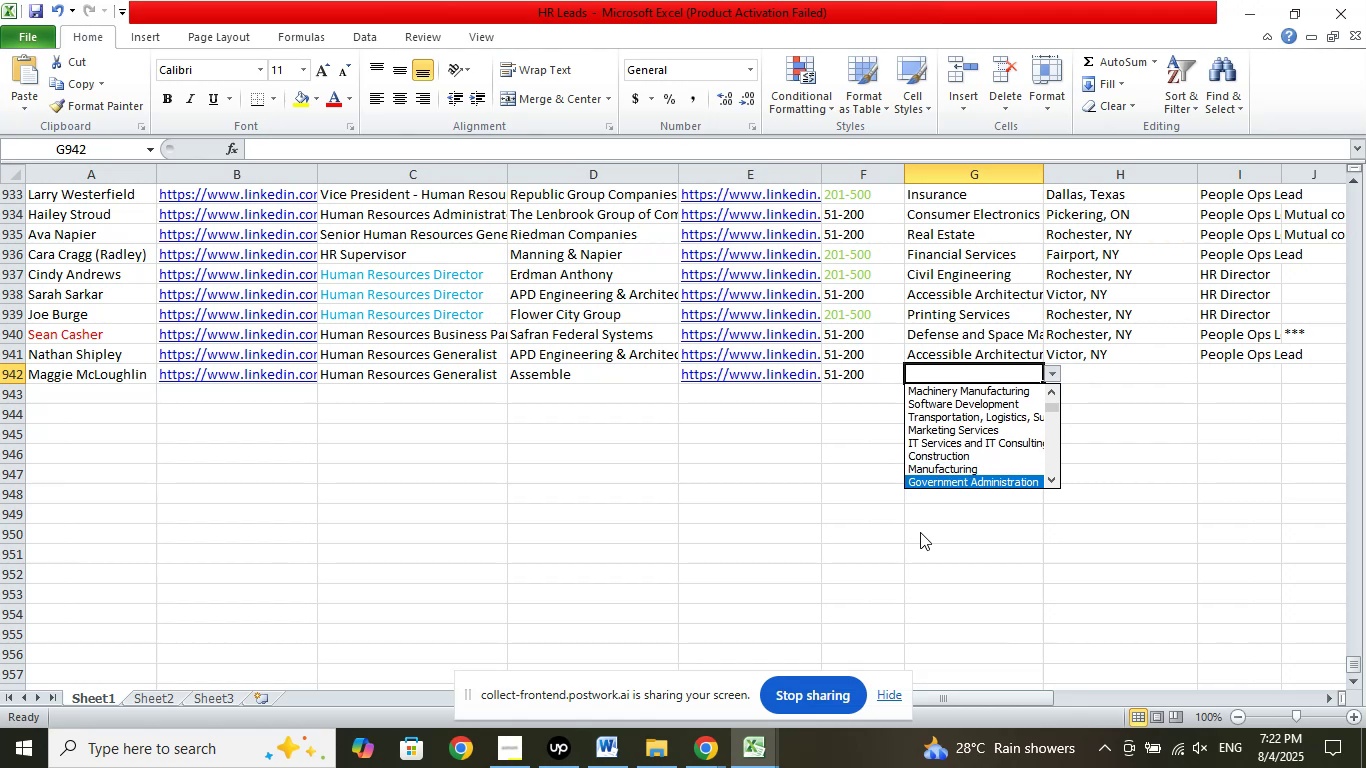 
key(ArrowDown)
 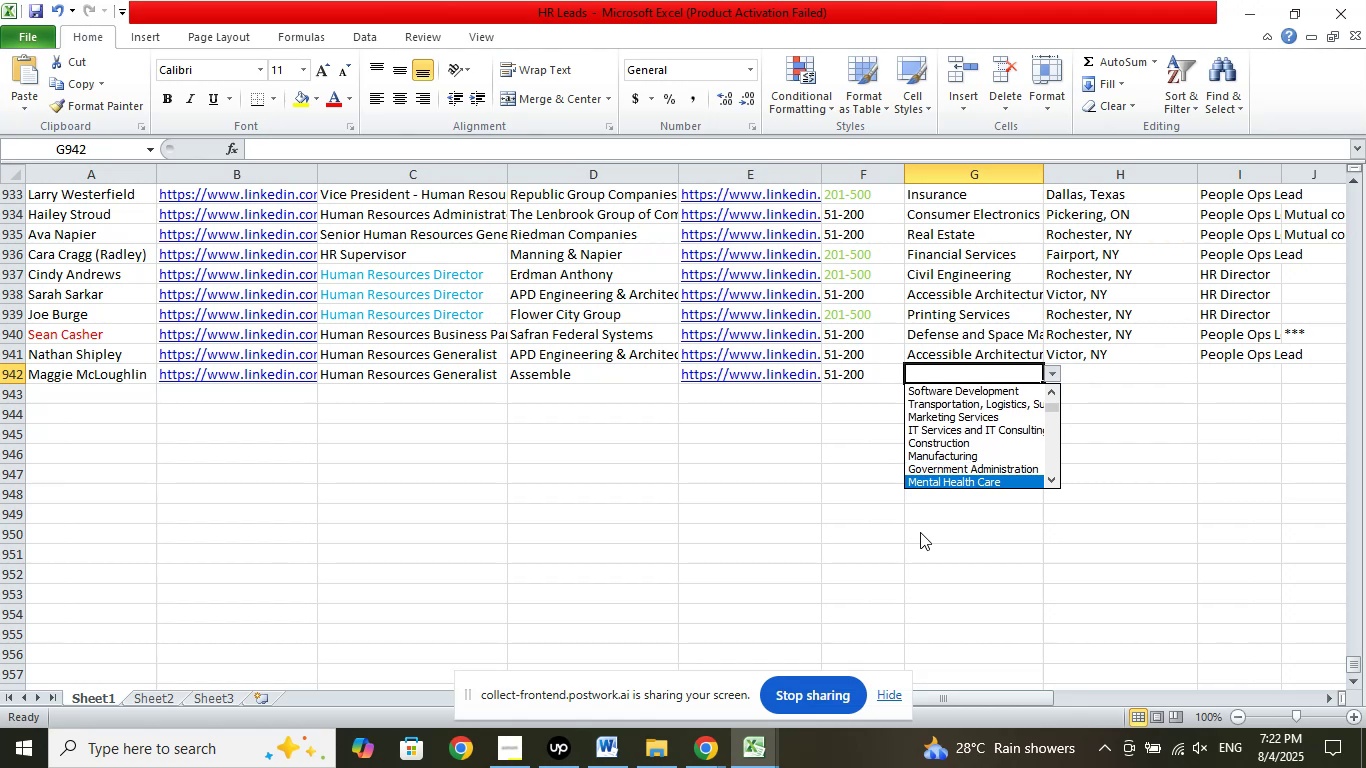 
key(ArrowDown)
 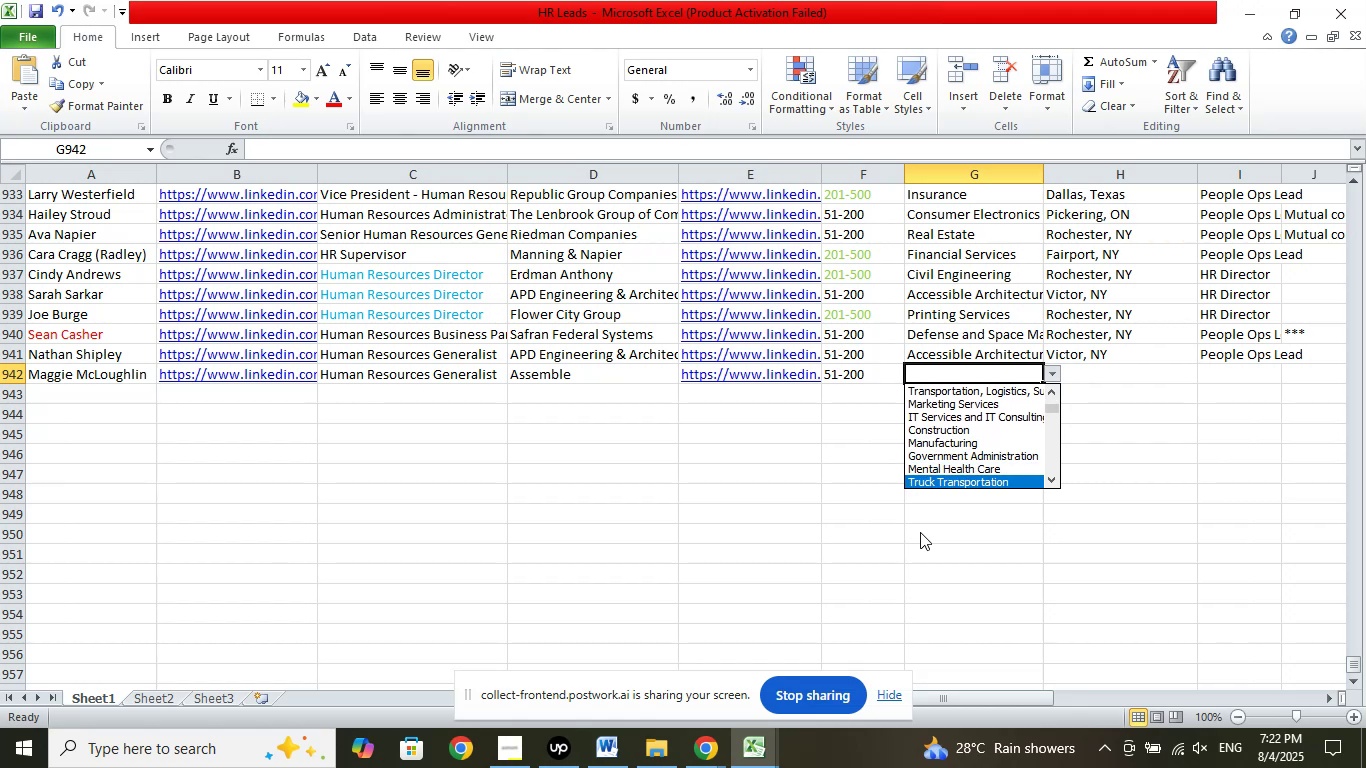 
key(ArrowDown)
 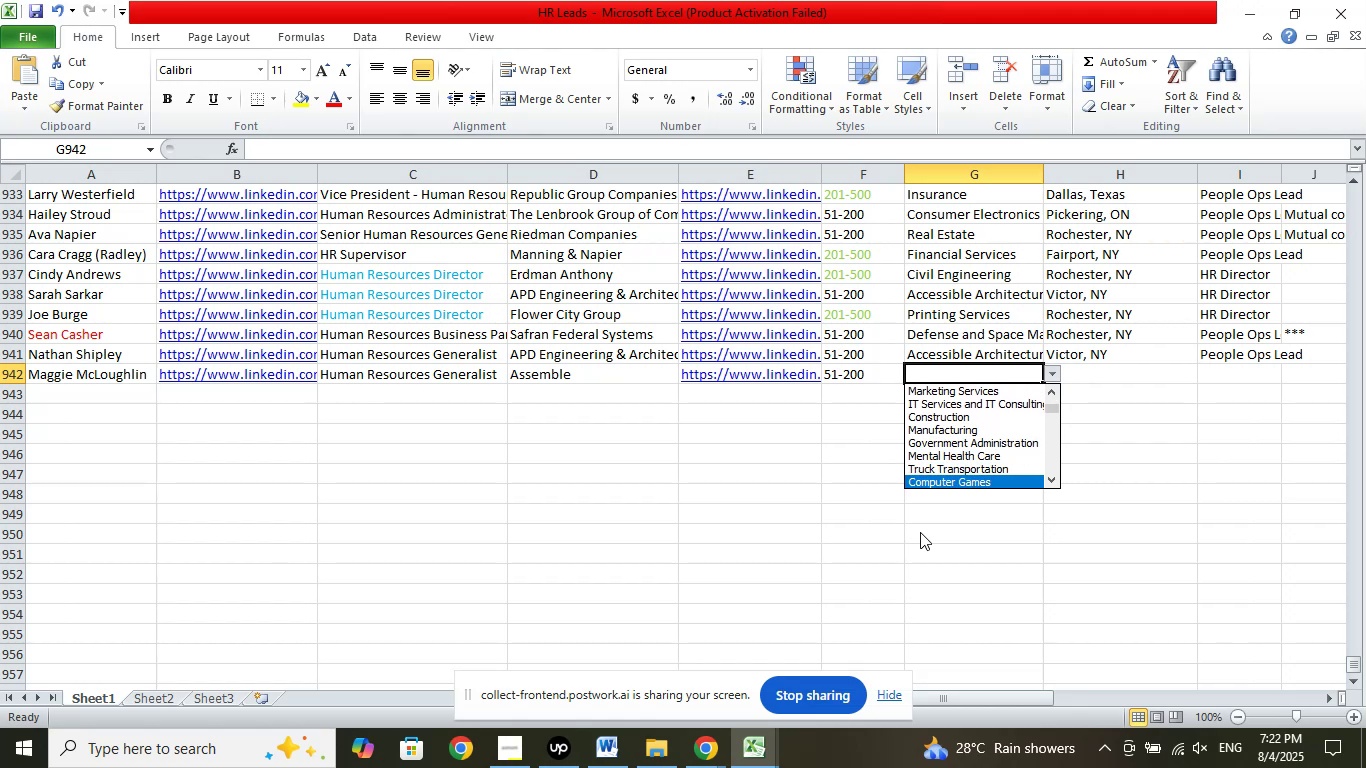 
key(ArrowDown)
 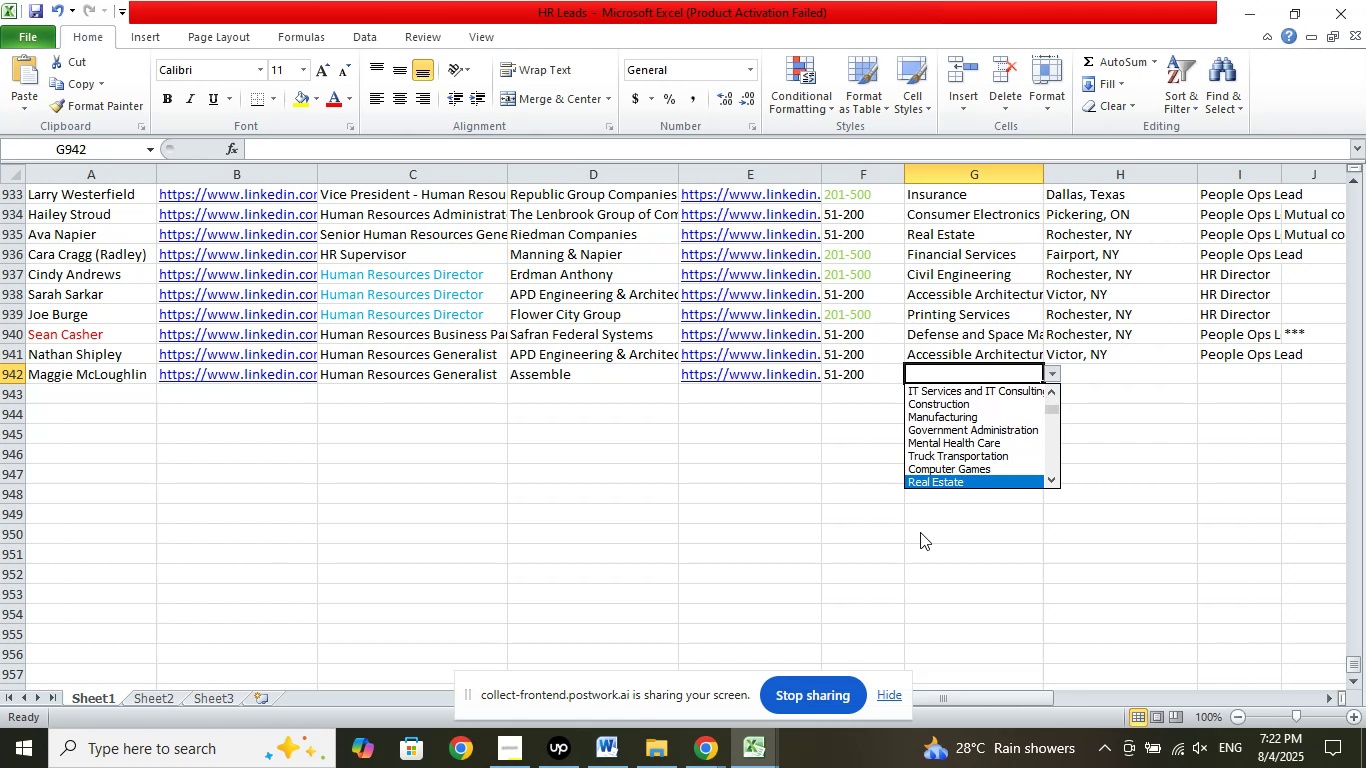 
key(ArrowDown)
 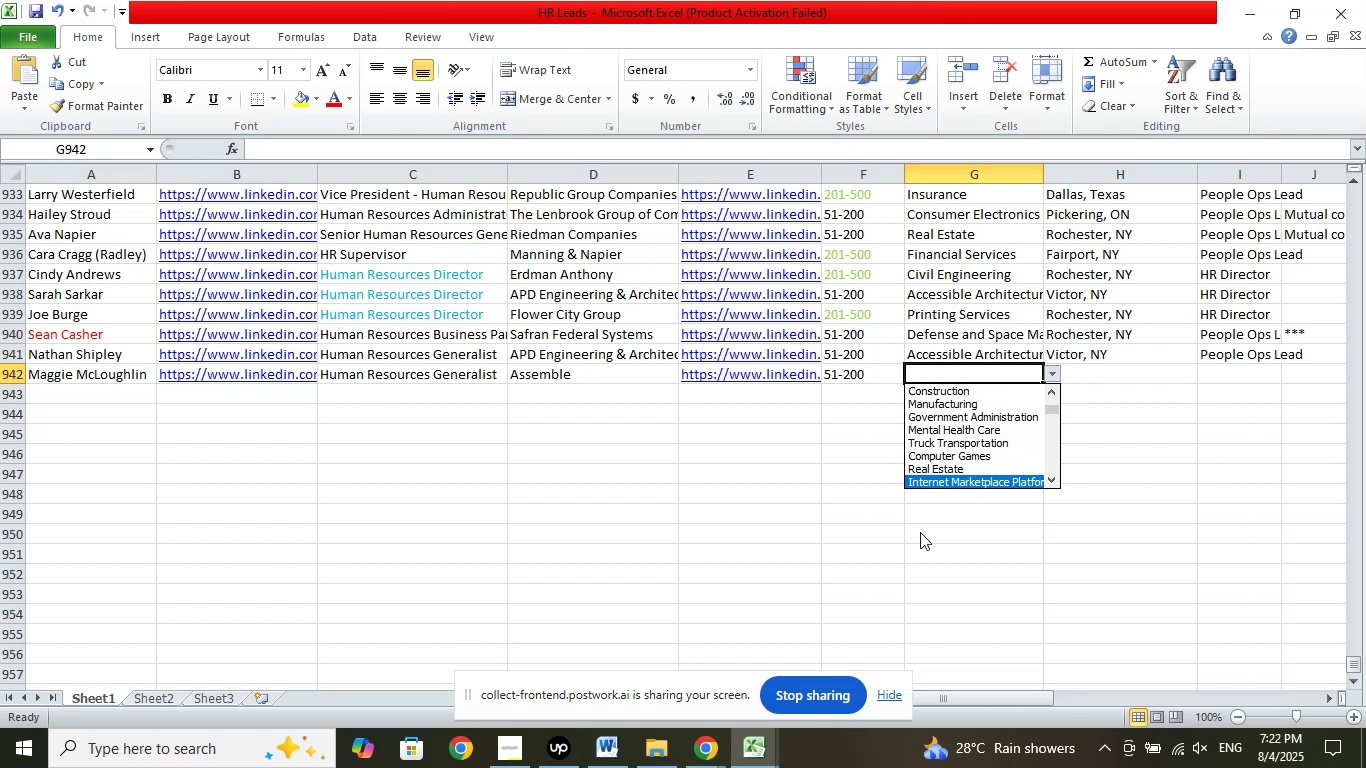 
key(ArrowDown)
 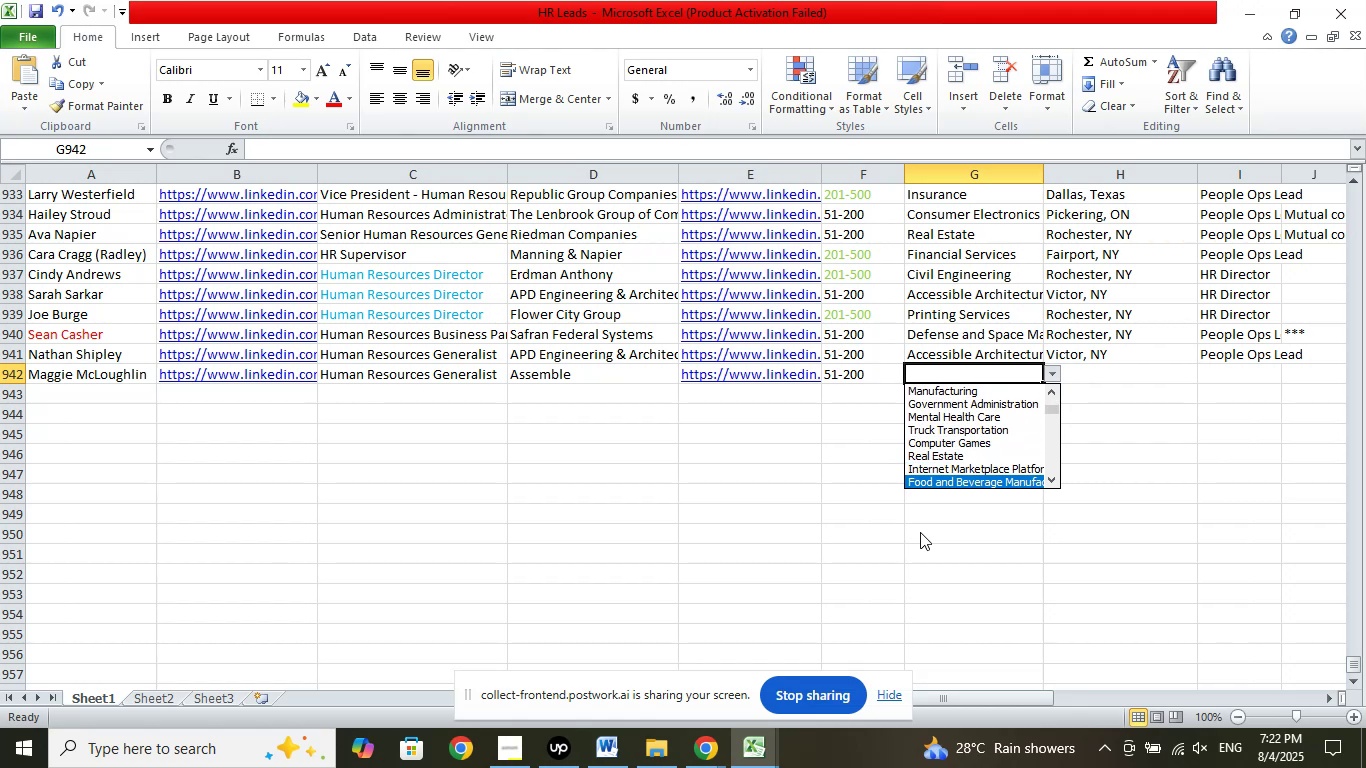 
key(ArrowDown)
 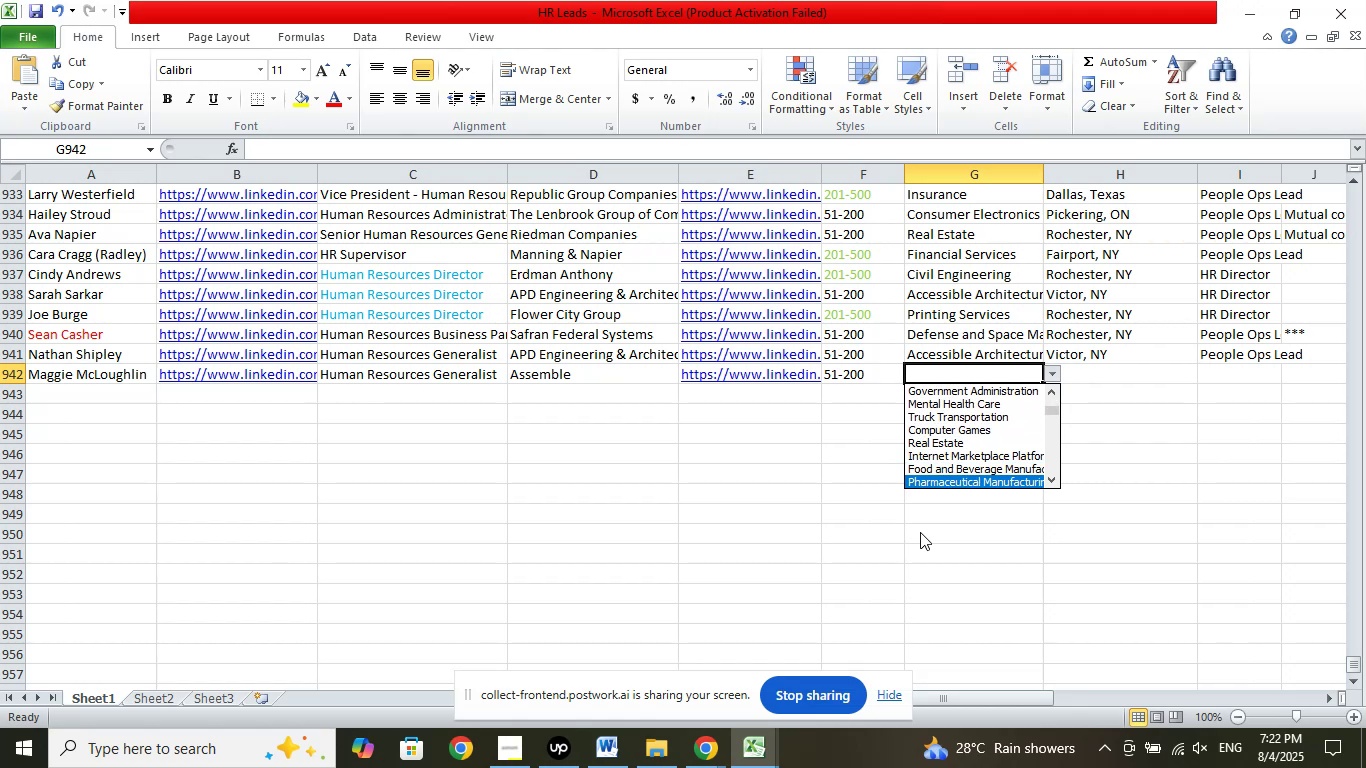 
key(ArrowDown)
 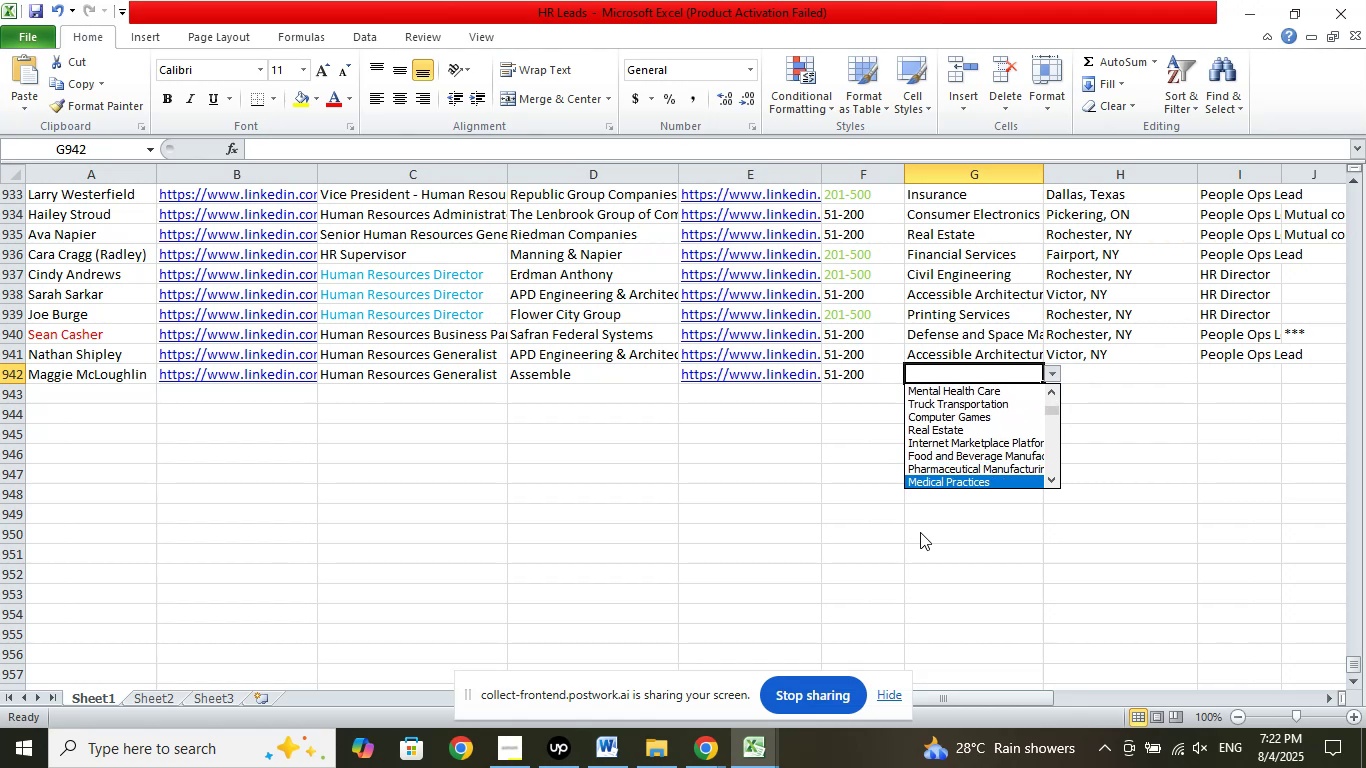 
key(ArrowDown)
 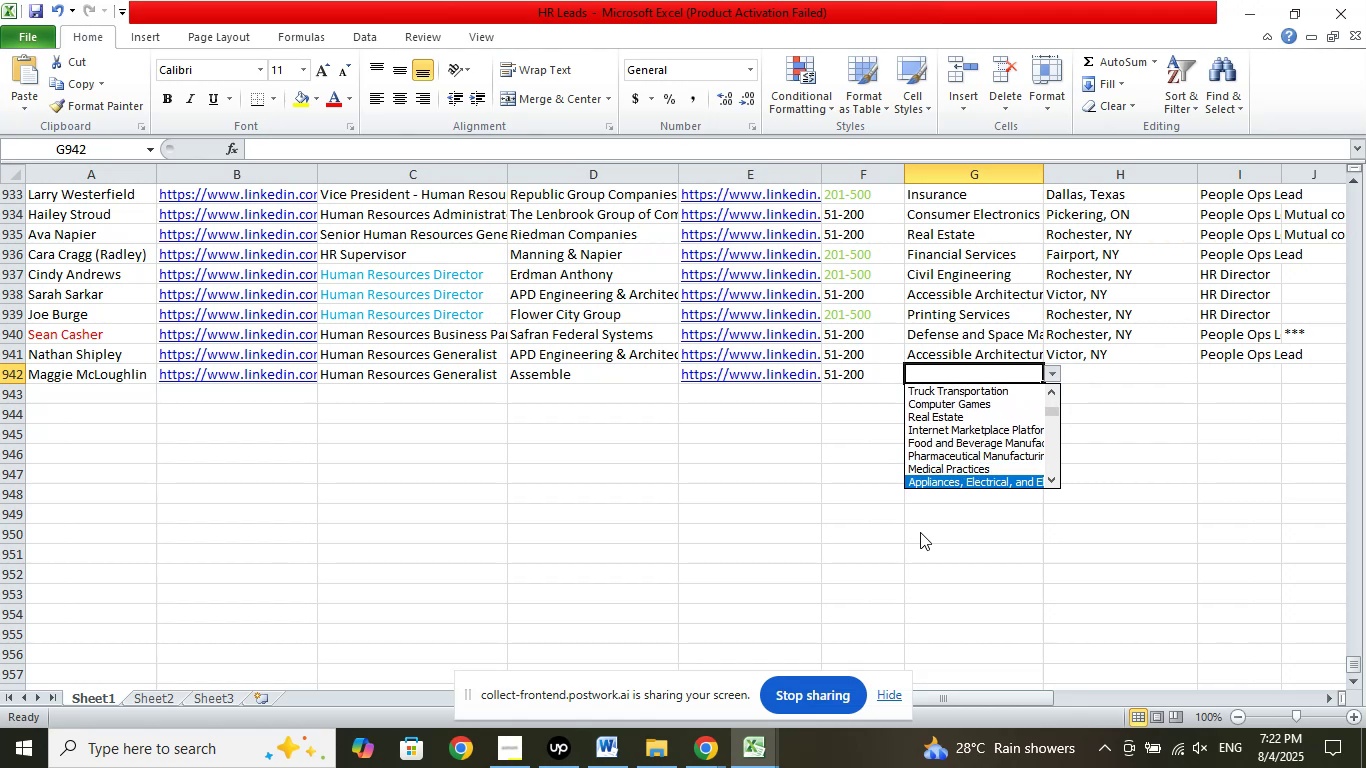 
key(ArrowDown)
 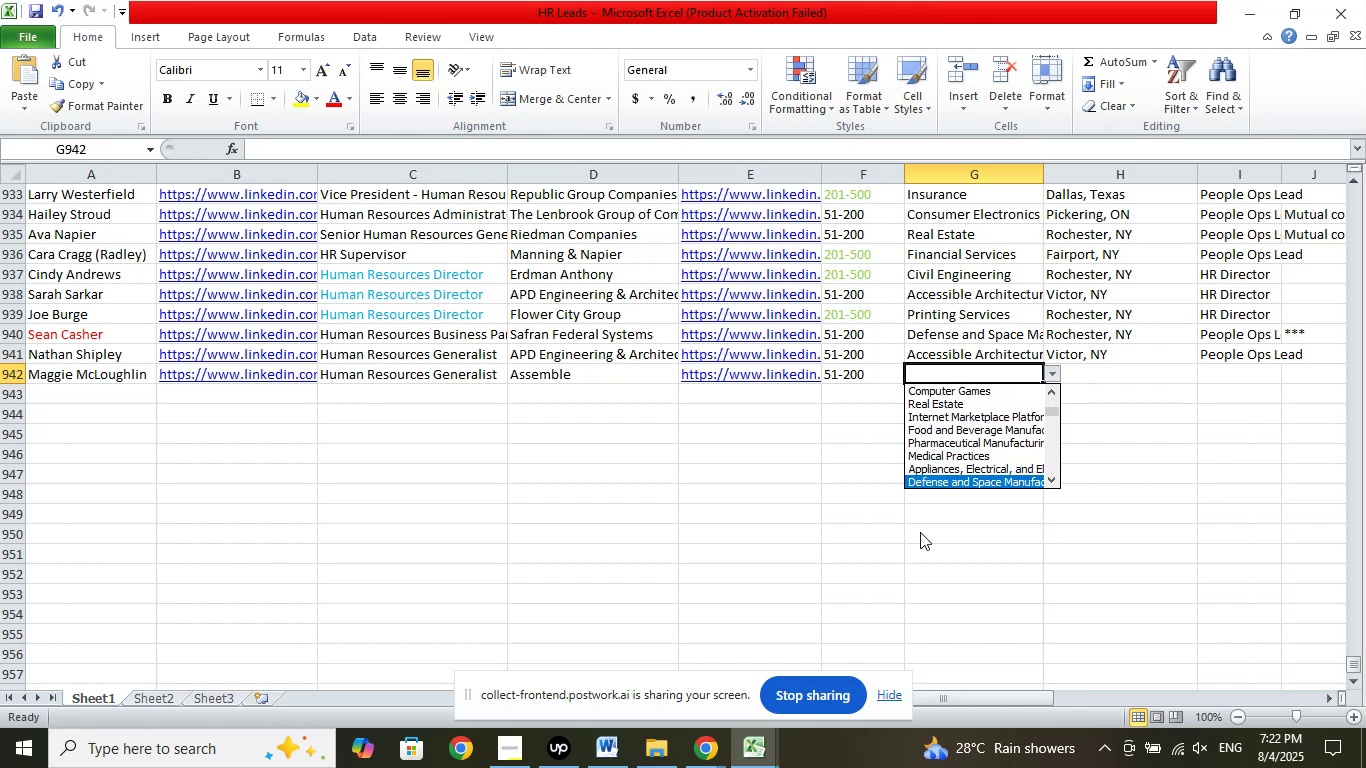 
key(ArrowDown)
 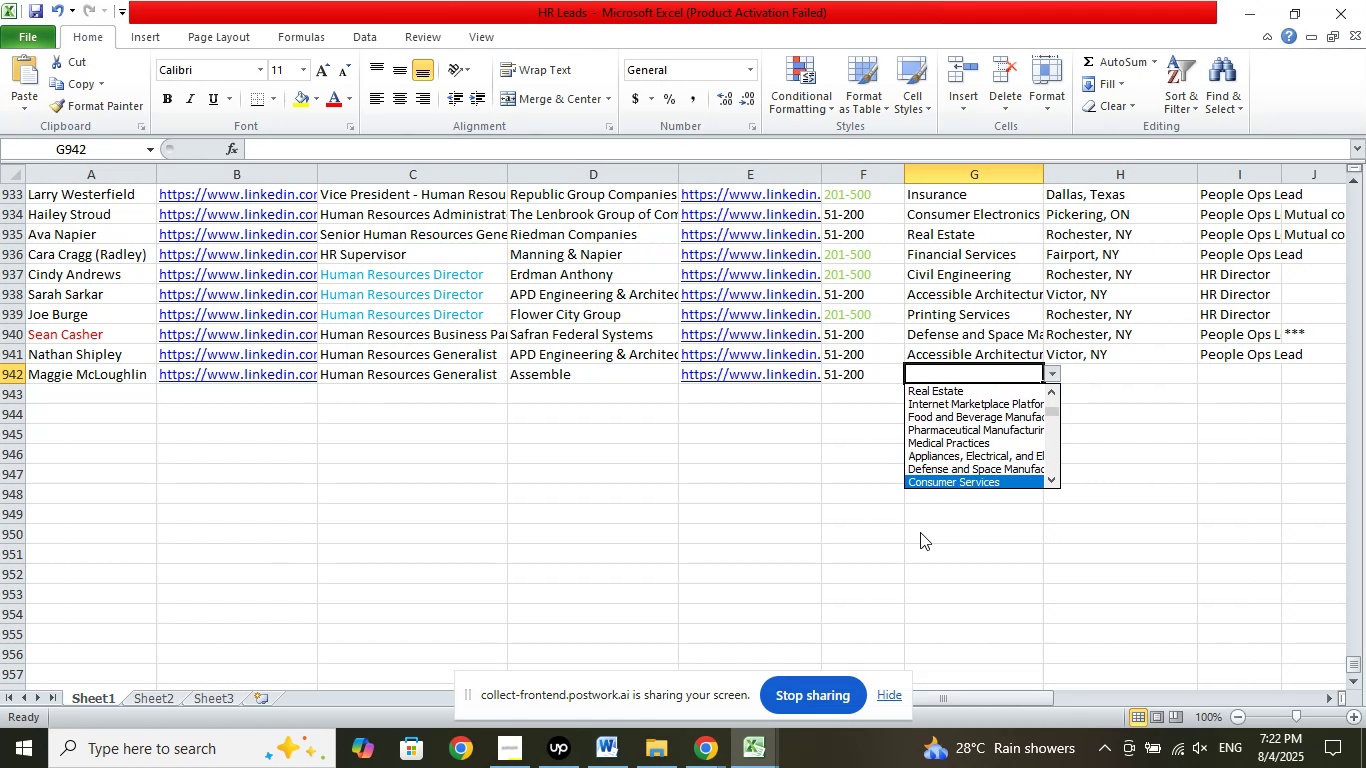 
key(ArrowDown)
 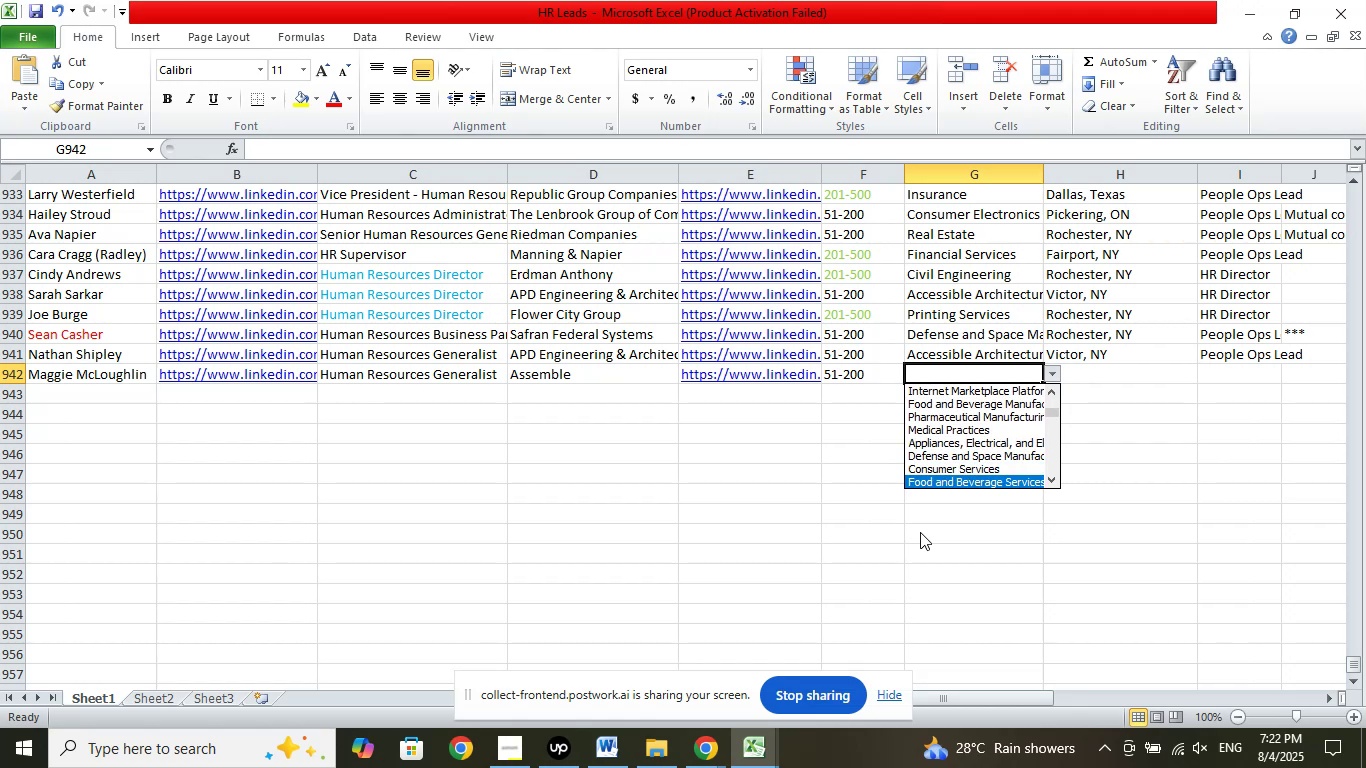 
key(ArrowDown)
 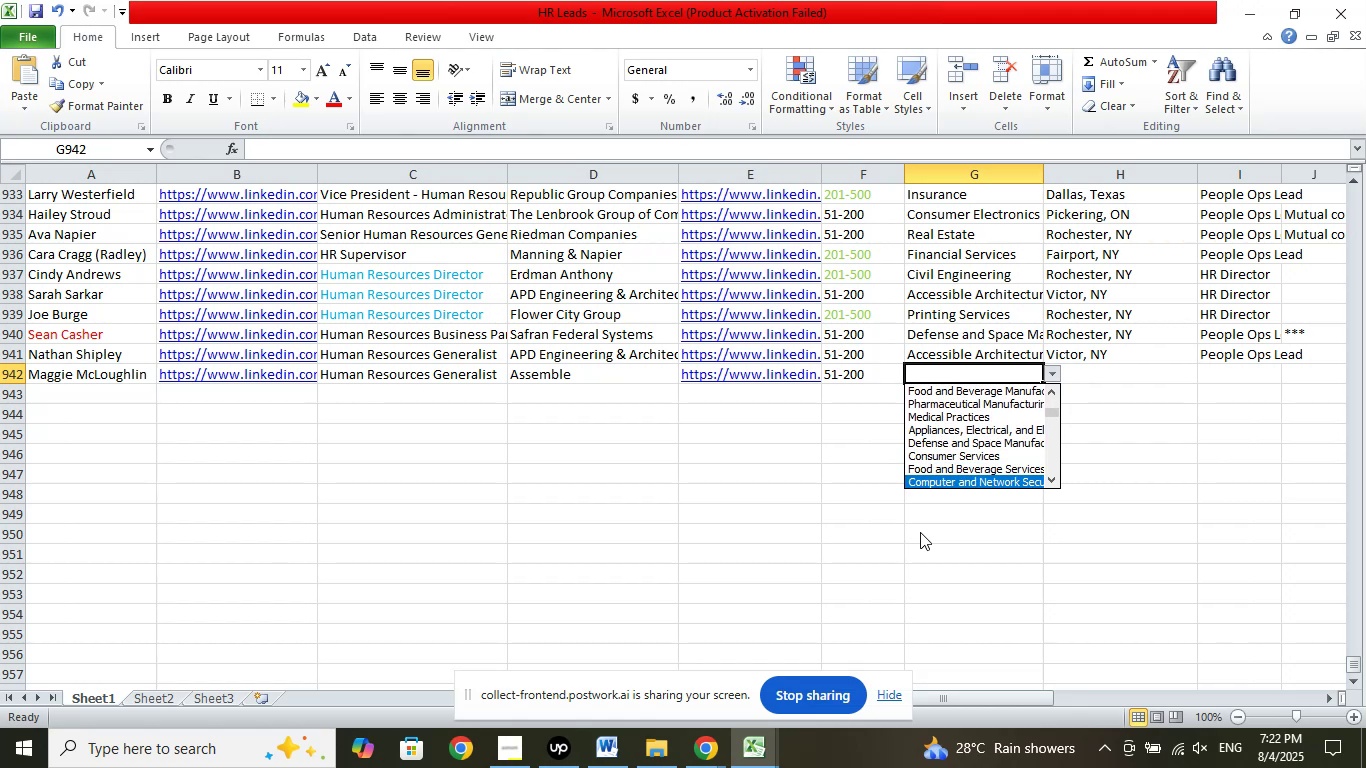 
key(ArrowDown)
 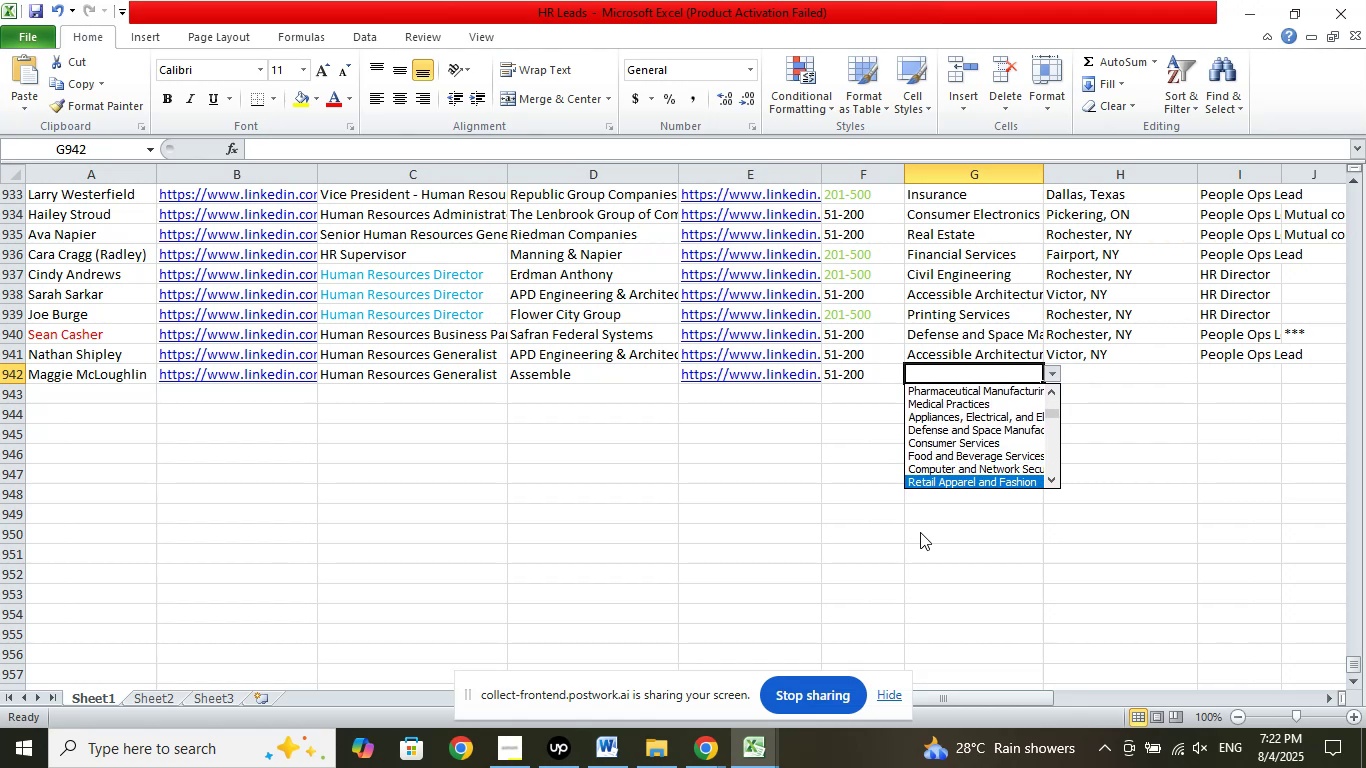 
key(ArrowDown)
 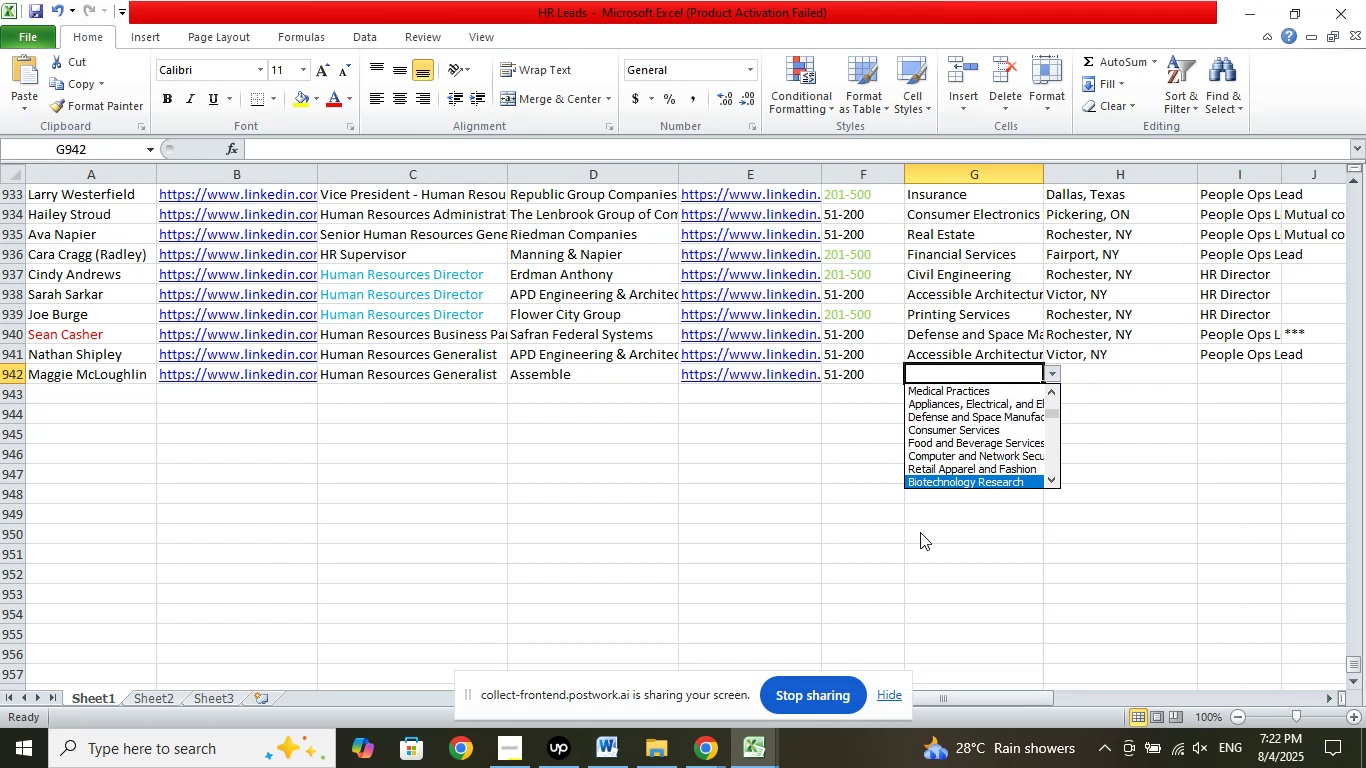 
key(ArrowDown)
 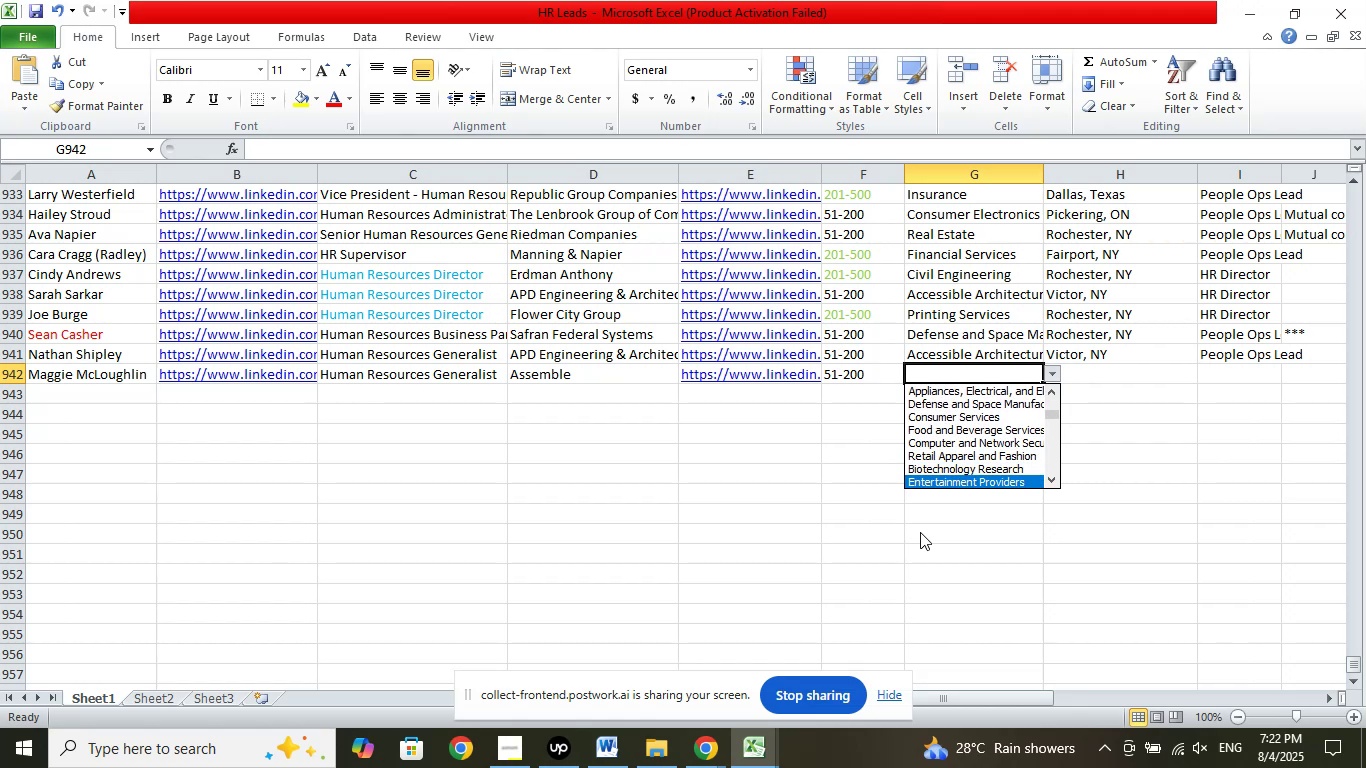 
key(ArrowDown)
 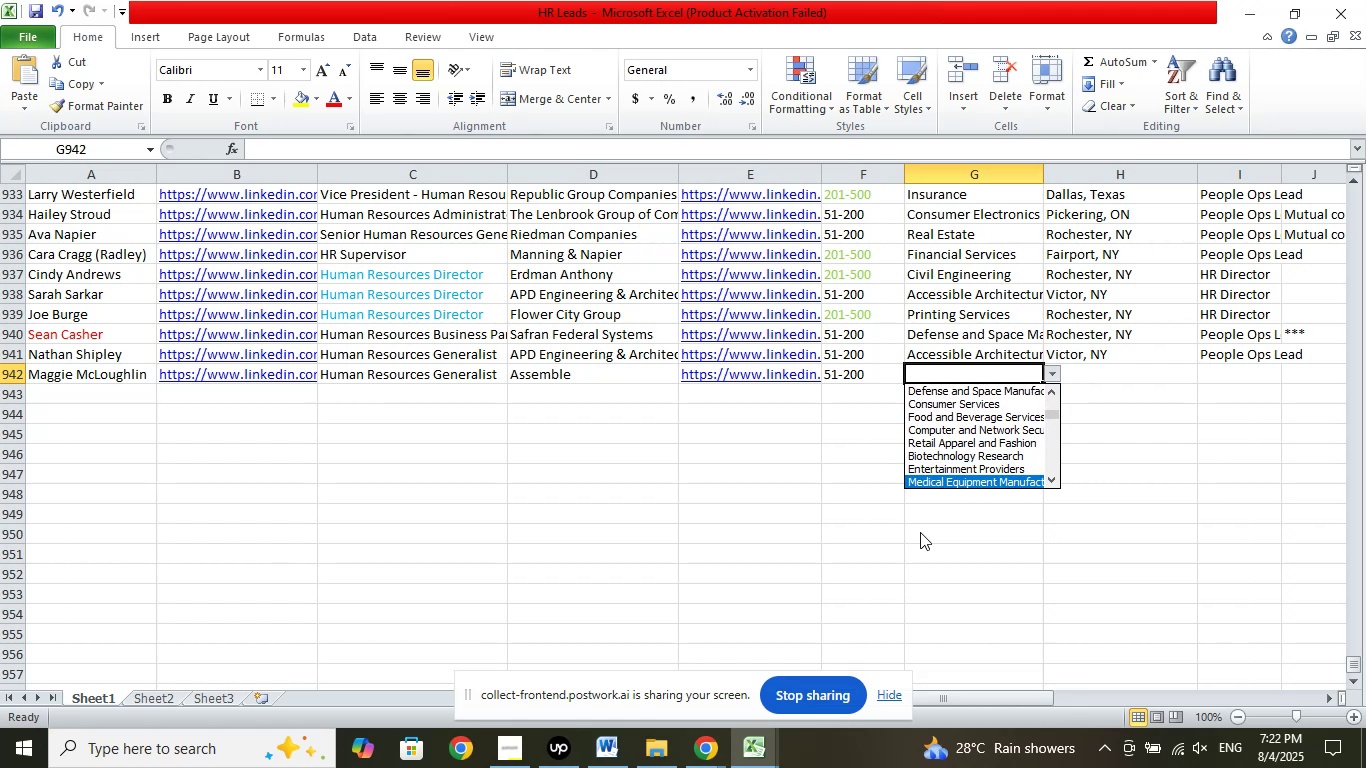 
key(ArrowDown)
 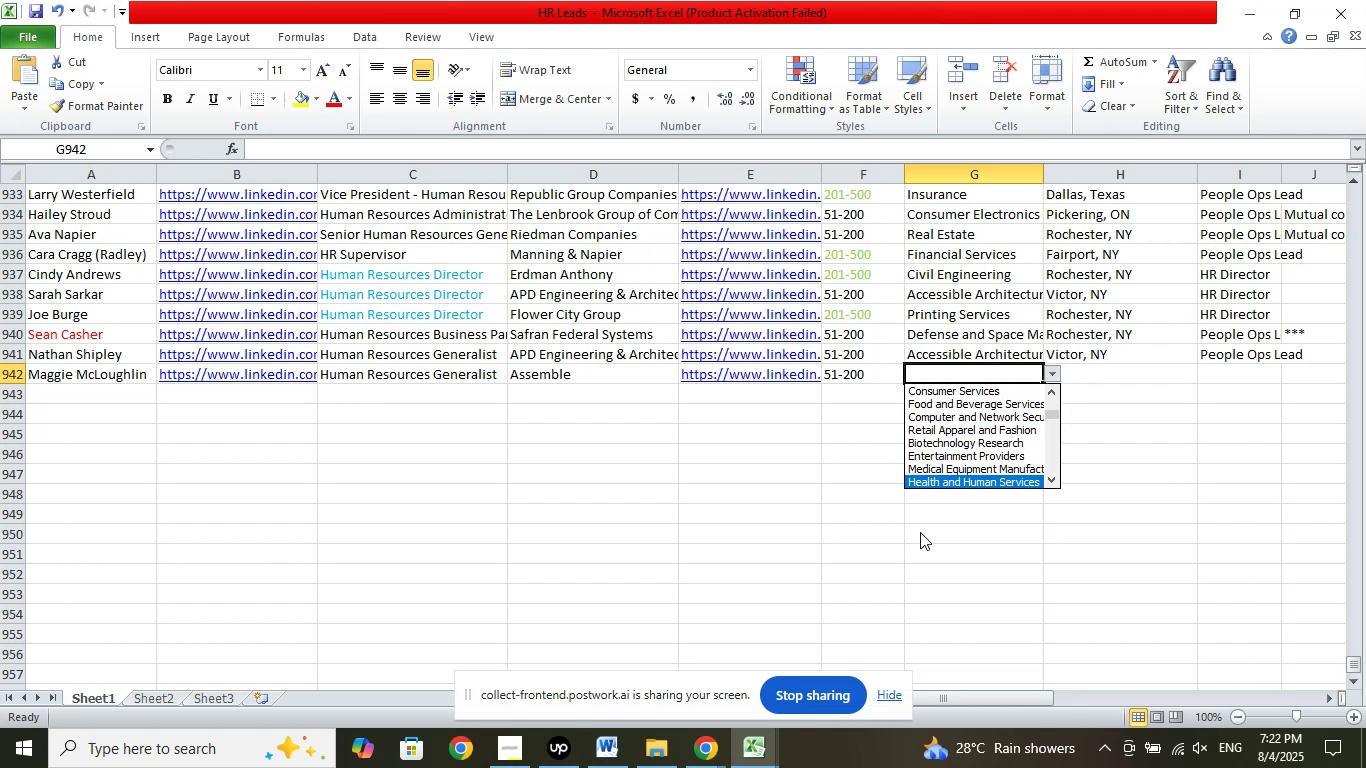 
key(ArrowDown)
 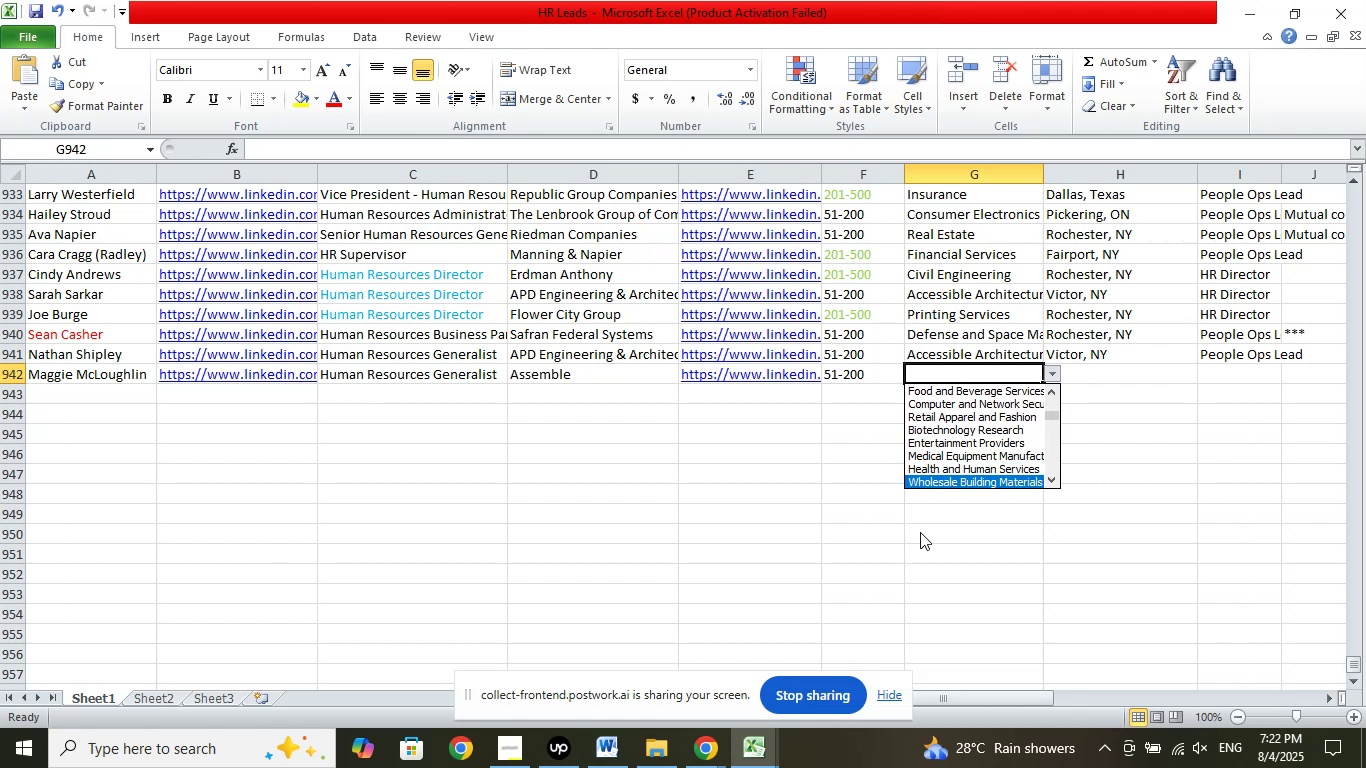 
key(ArrowDown)
 